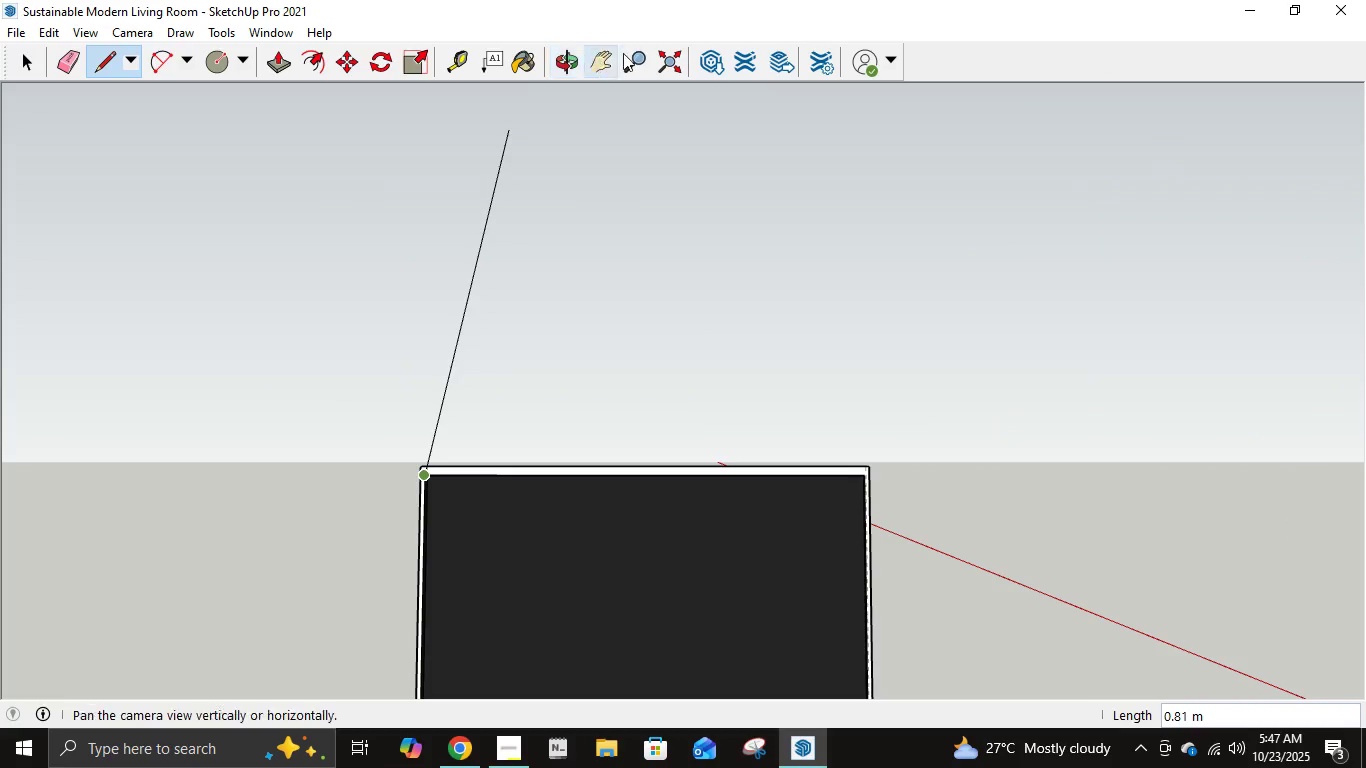 
left_click([600, 57])
 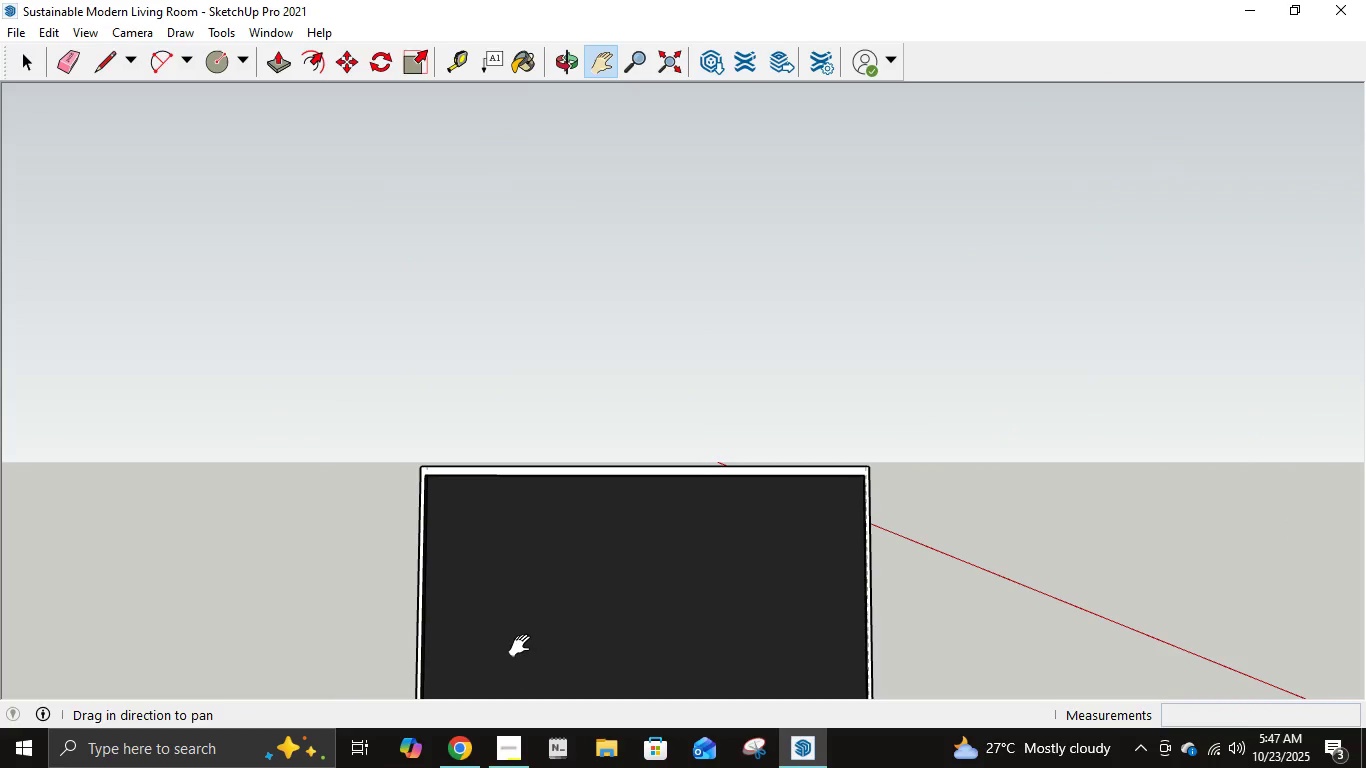 
left_click_drag(start_coordinate=[523, 639], to_coordinate=[588, 459])
 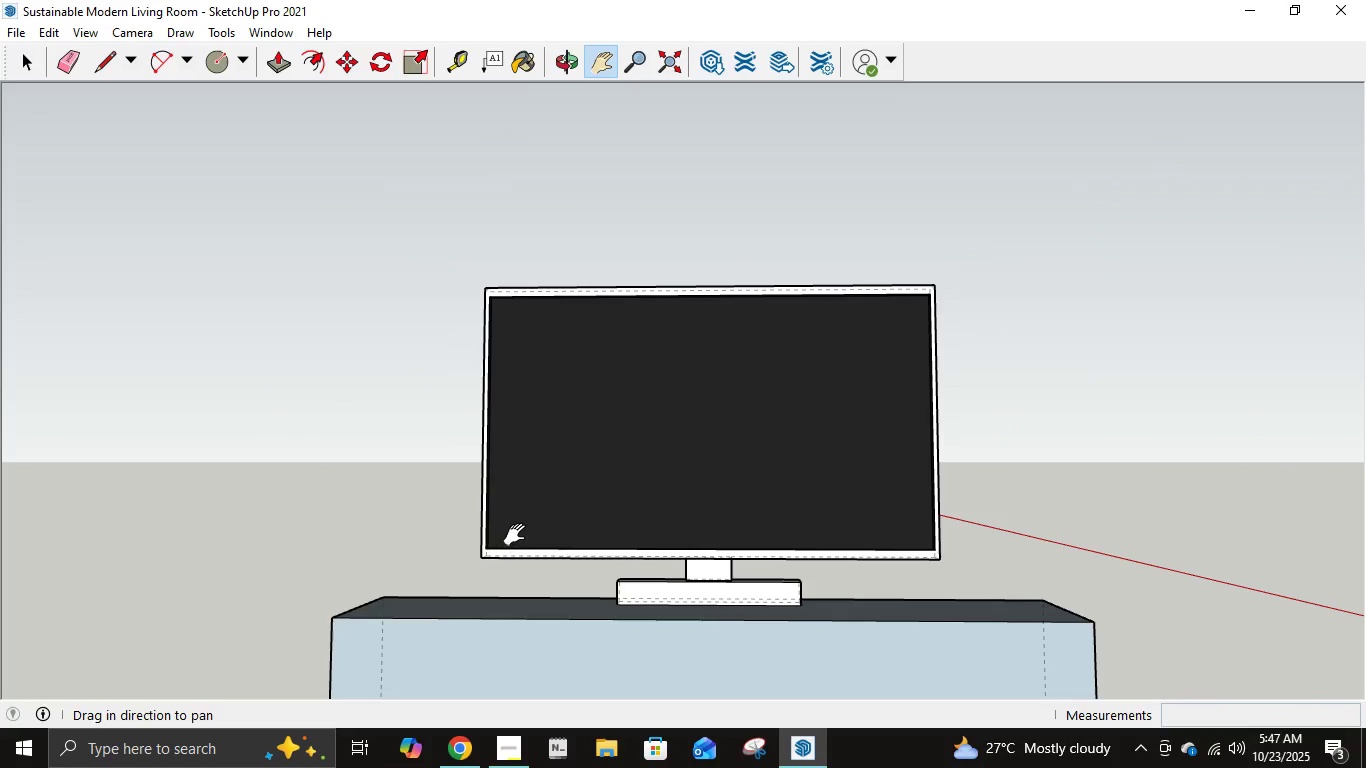 
scroll: coordinate [505, 542], scroll_direction: up, amount: 10.0
 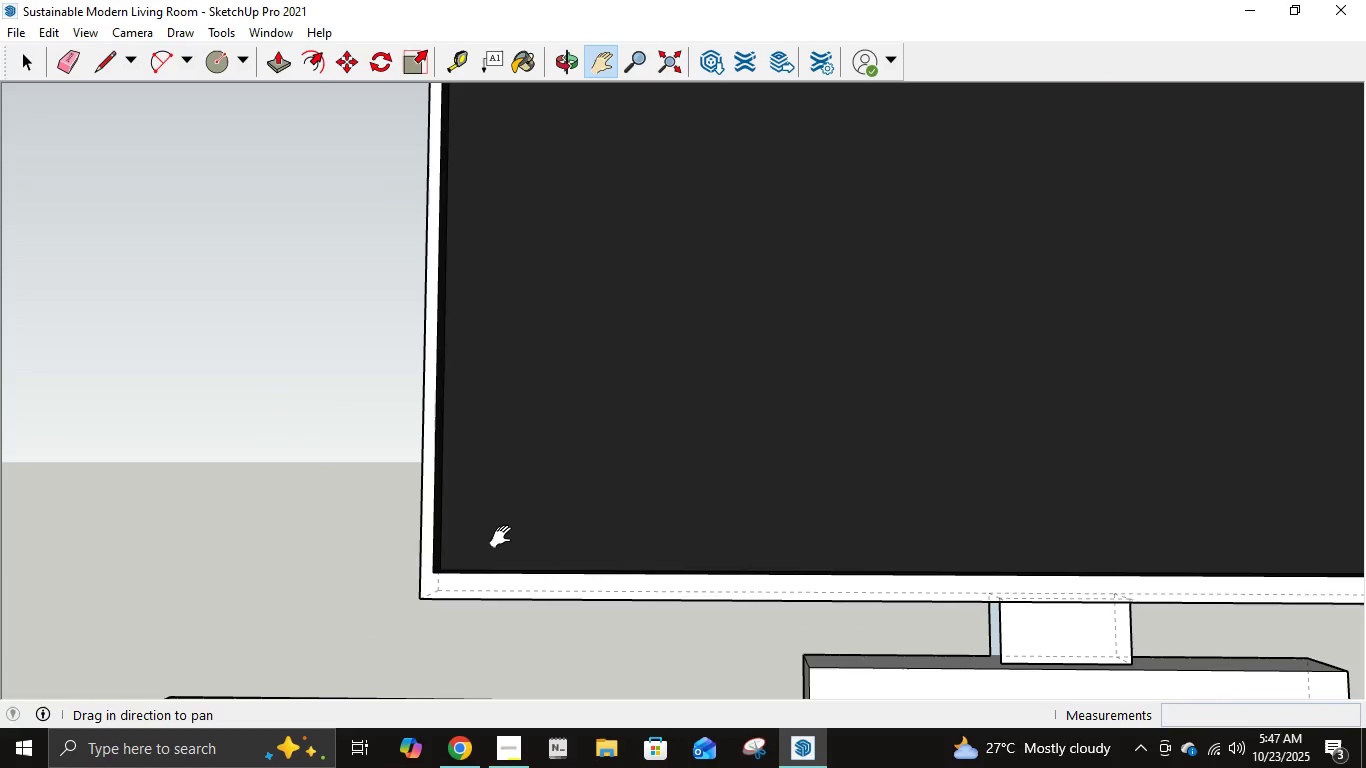 
key(L)
 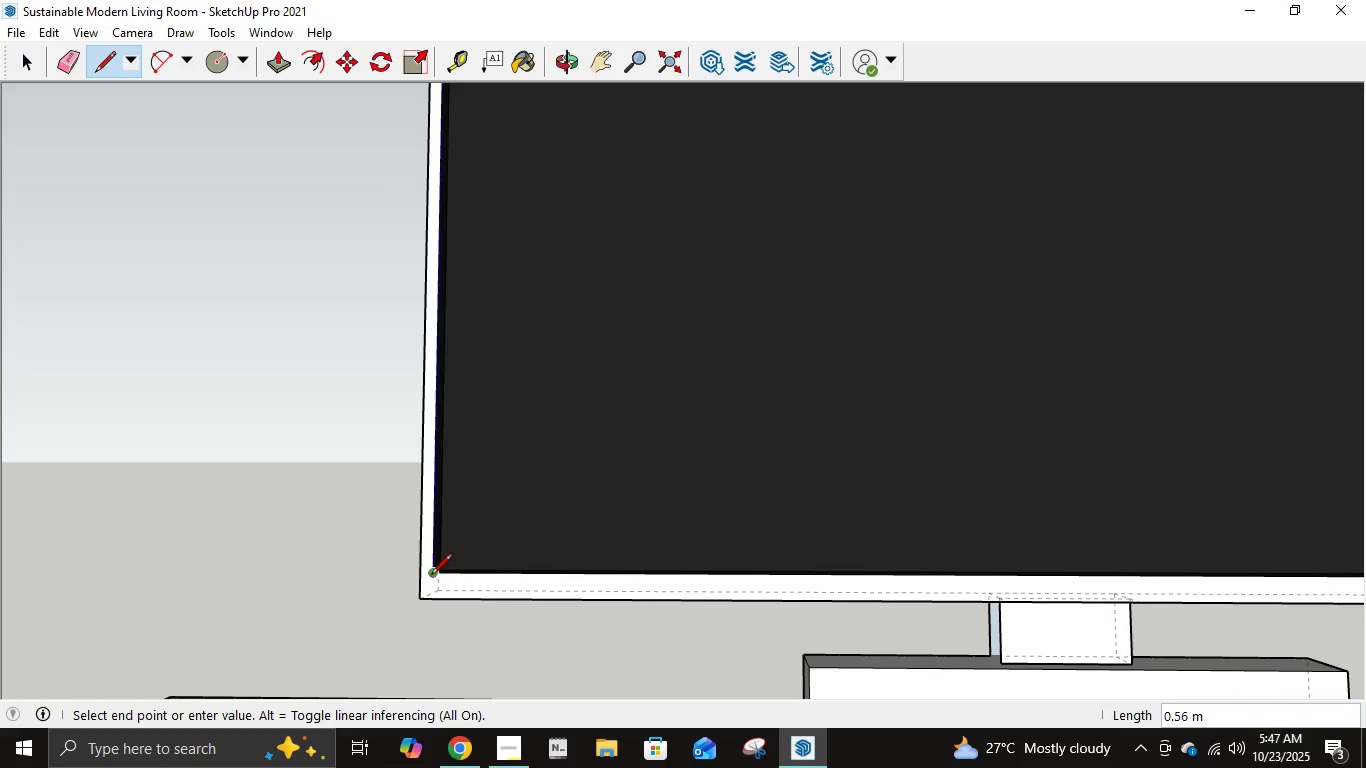 
left_click([431, 572])
 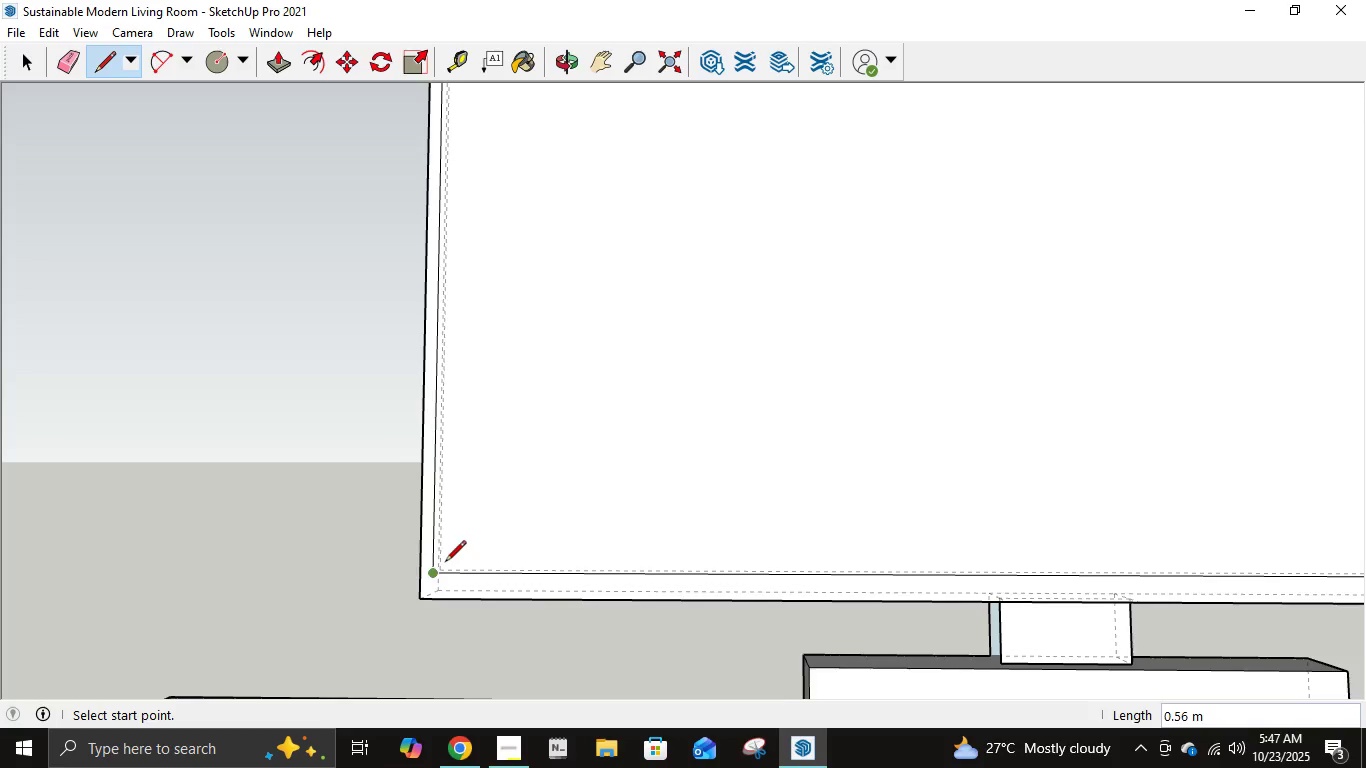 
scroll: coordinate [718, 458], scroll_direction: down, amount: 3.0
 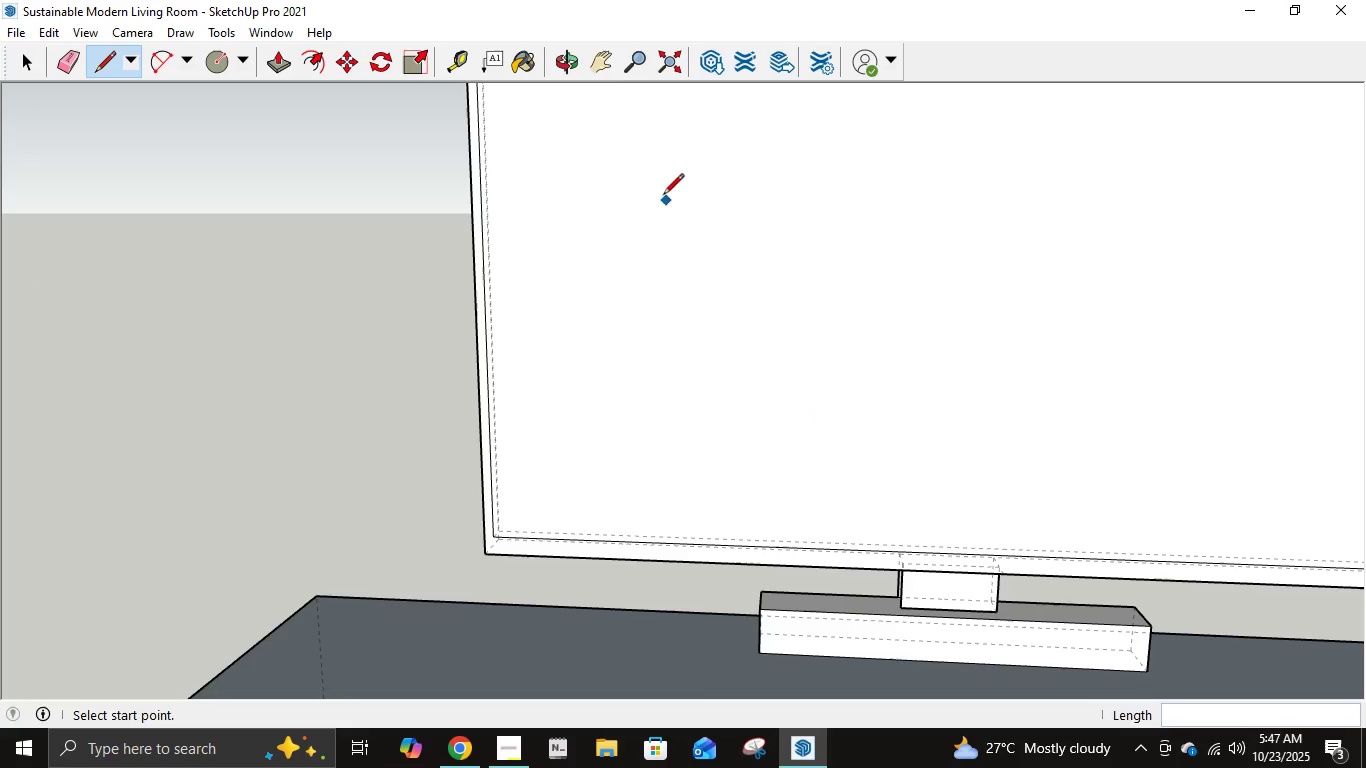 
left_click([593, 56])
 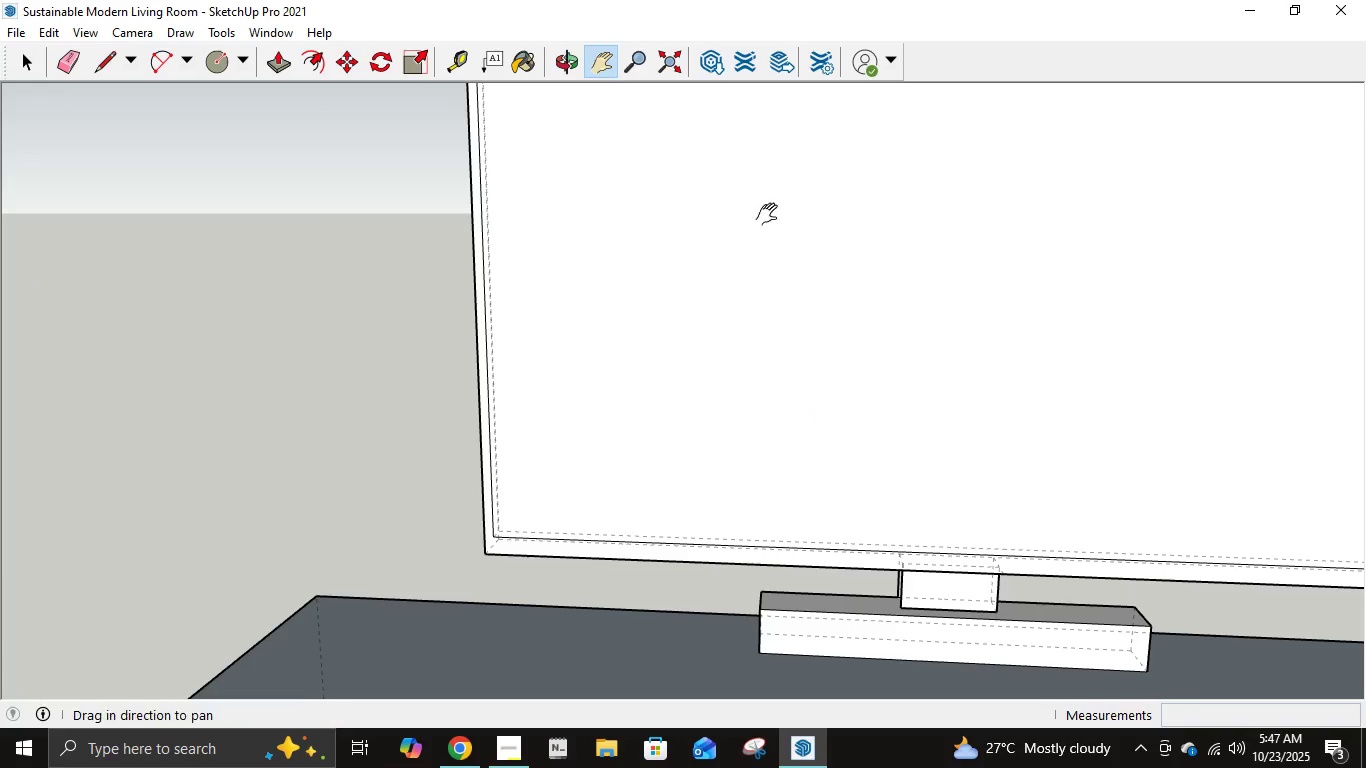 
left_click_drag(start_coordinate=[947, 322], to_coordinate=[625, 442])
 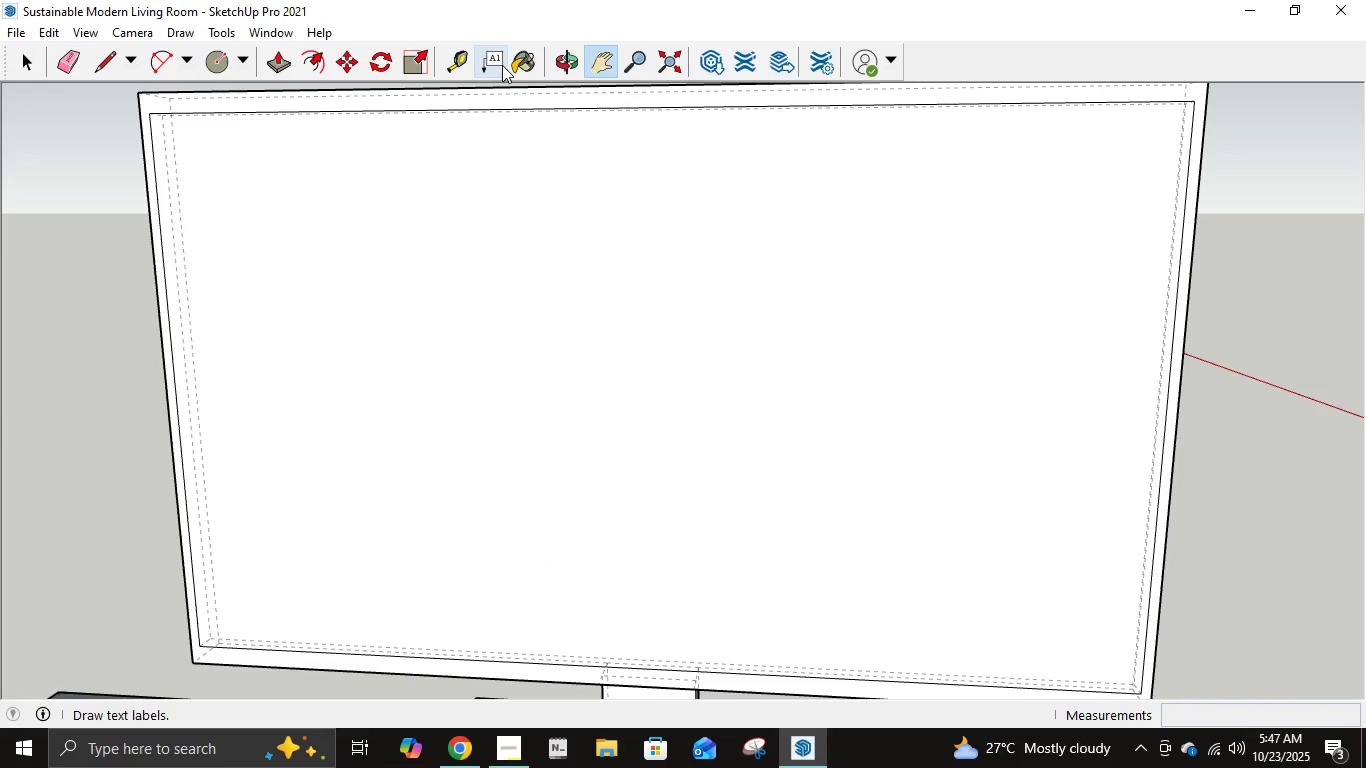 
left_click([525, 63])
 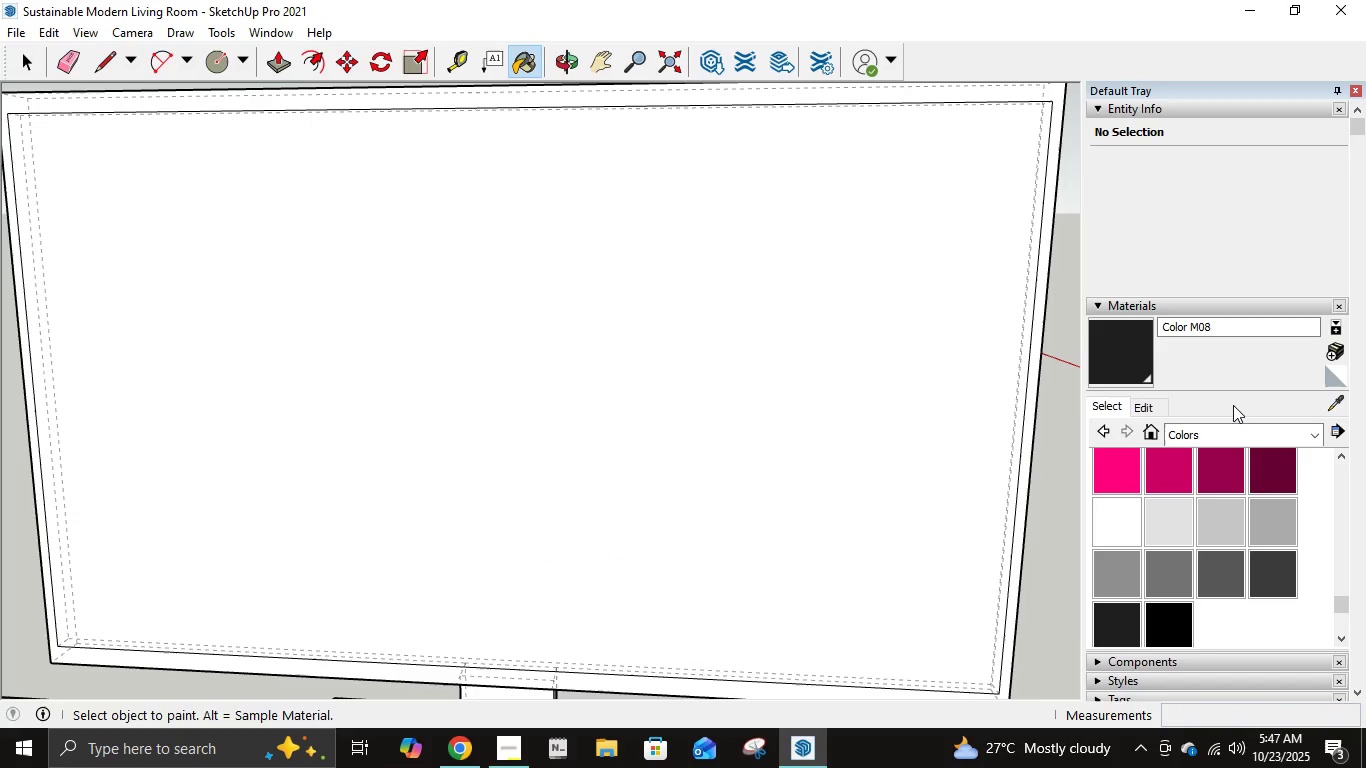 
left_click([1245, 435])
 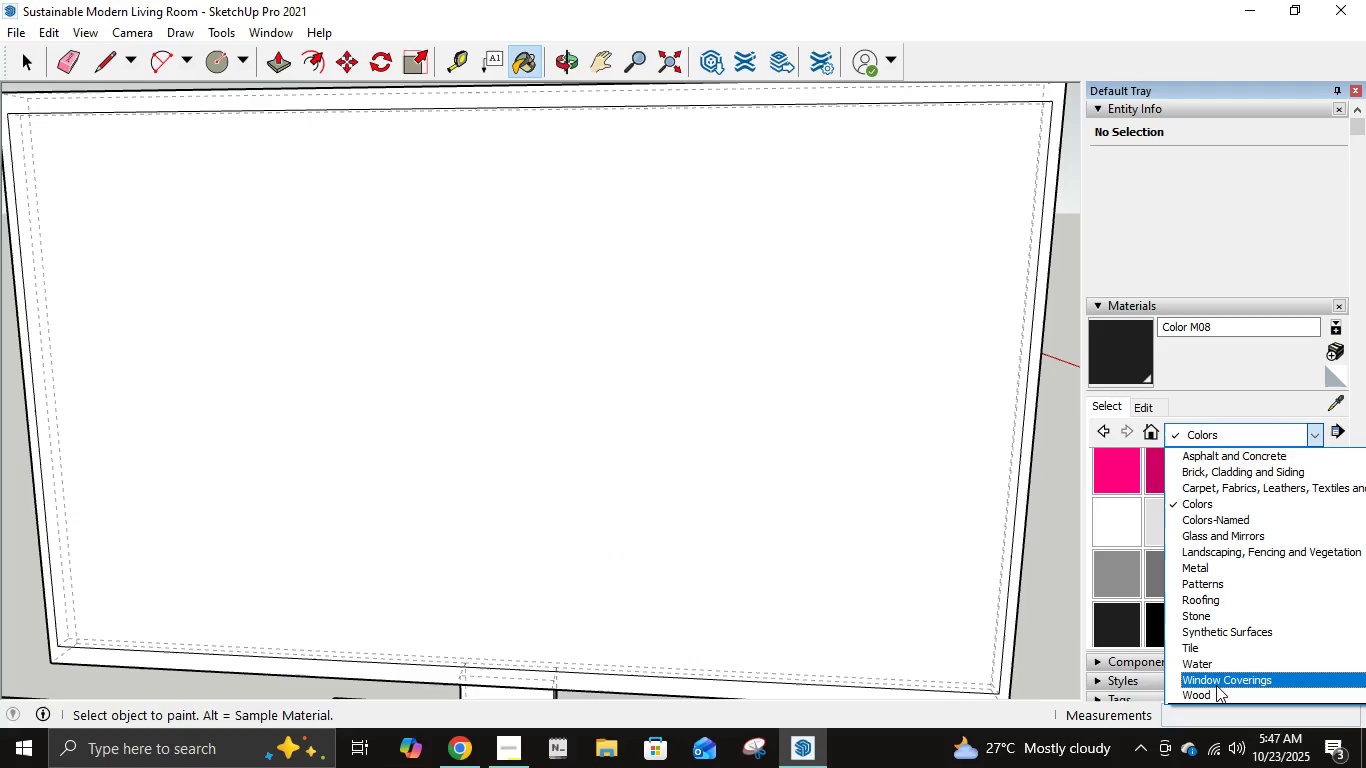 
left_click([1216, 687])
 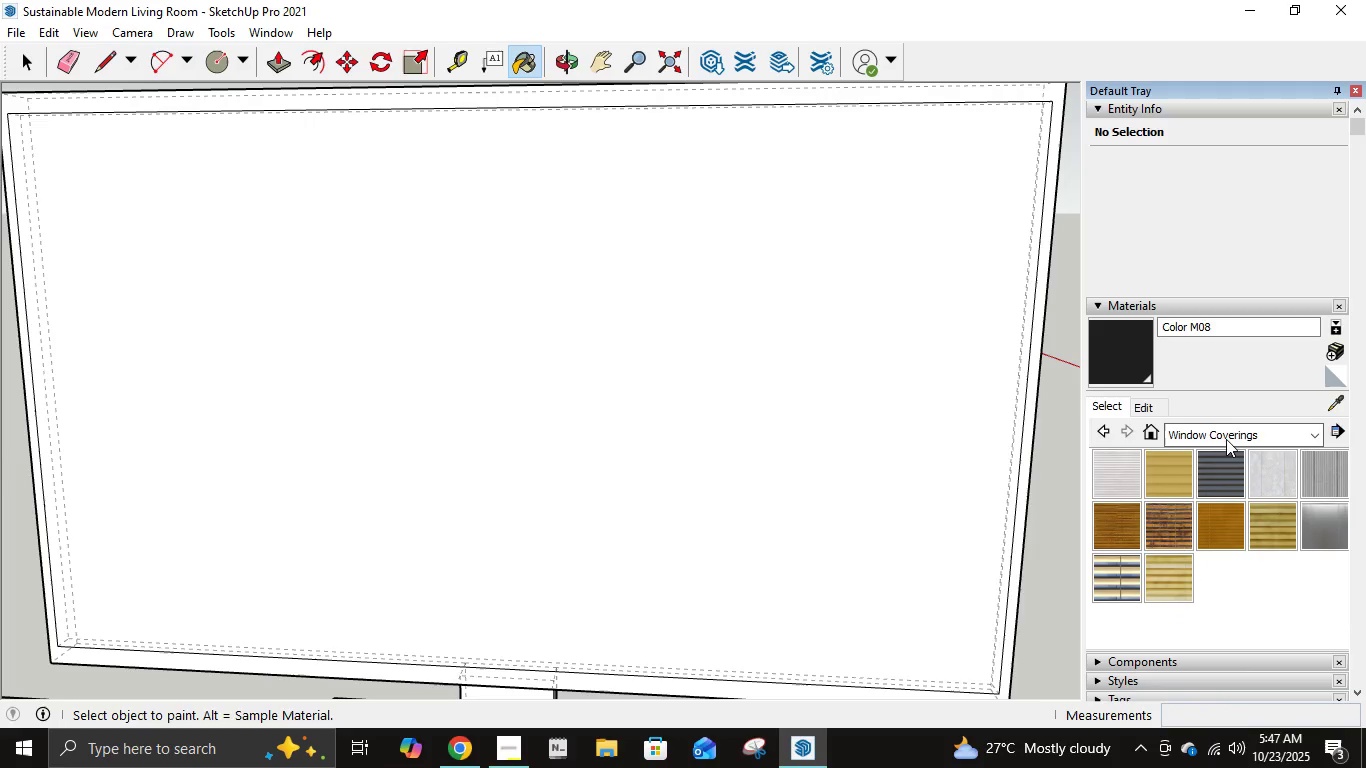 
left_click([1240, 425])
 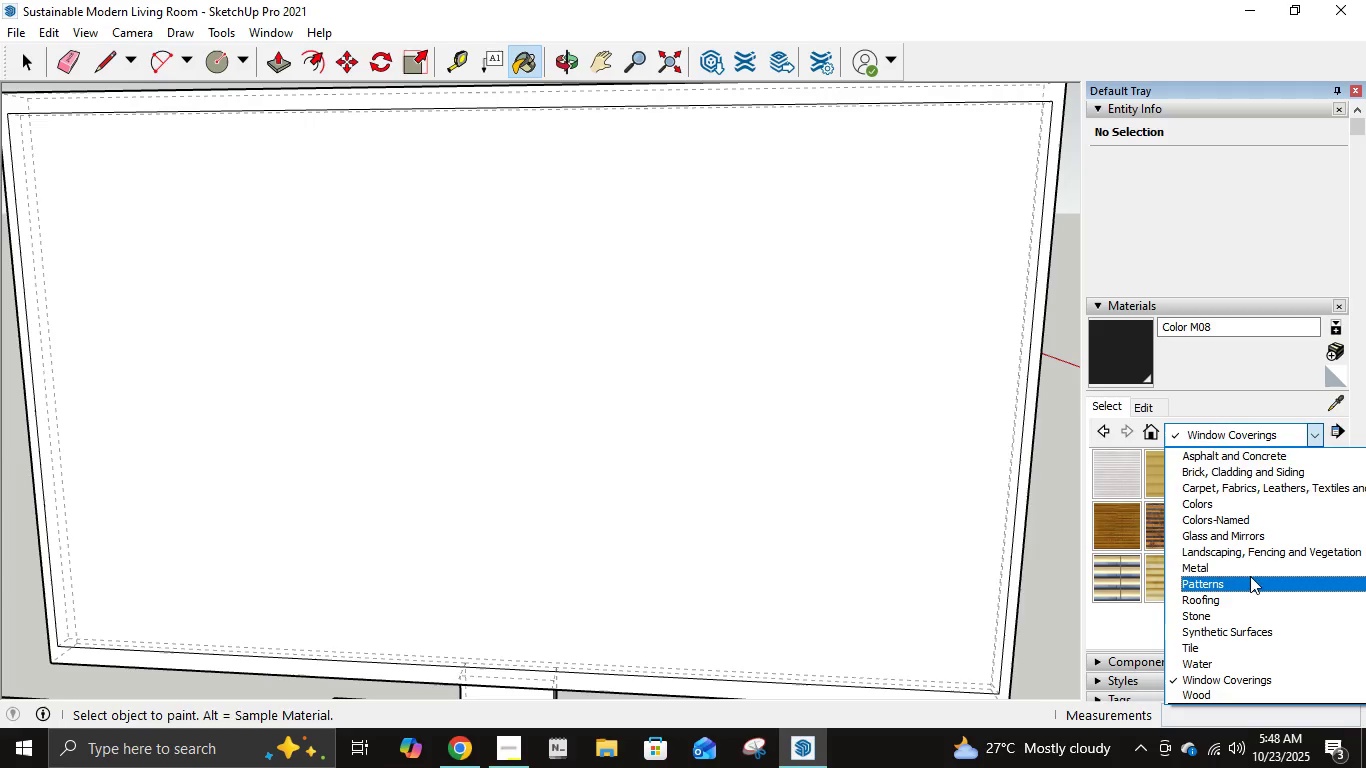 
wait(5.98)
 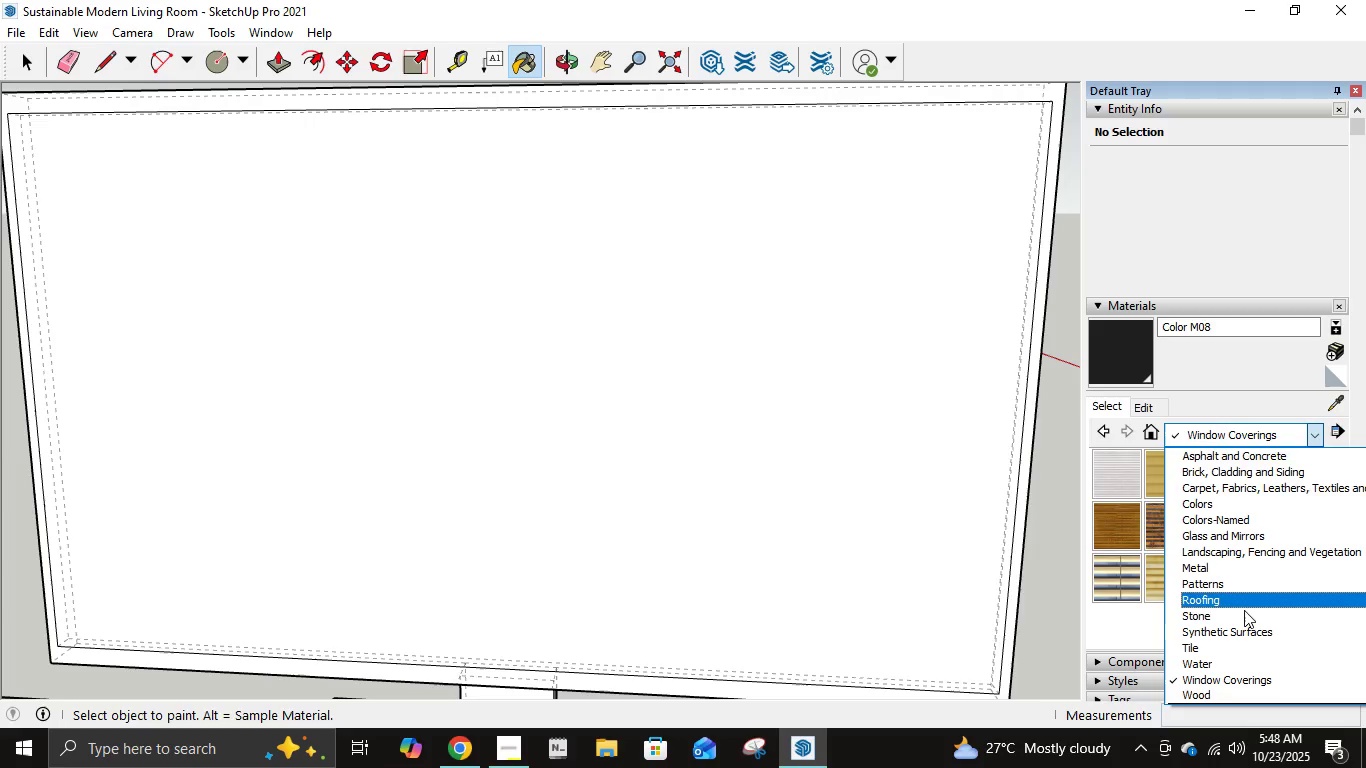 
left_click([1250, 538])
 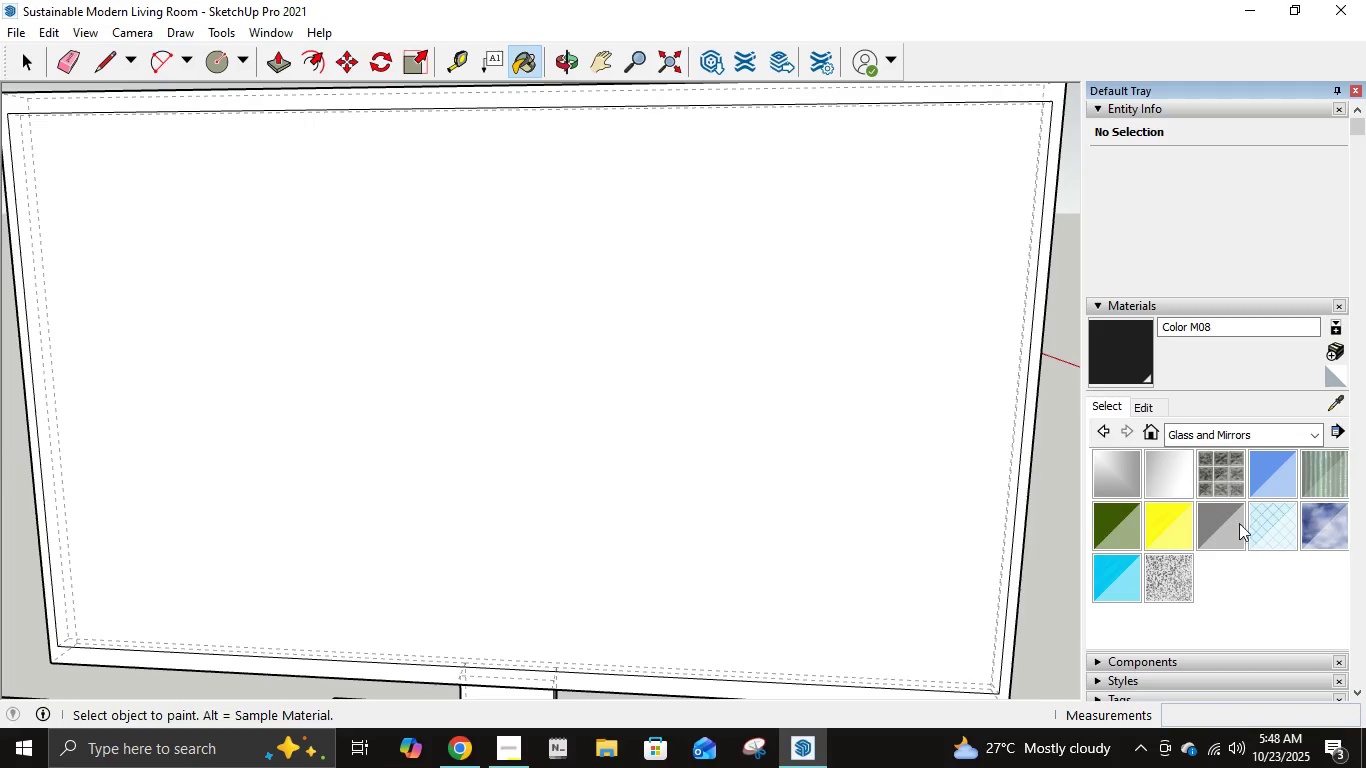 
left_click([1223, 528])
 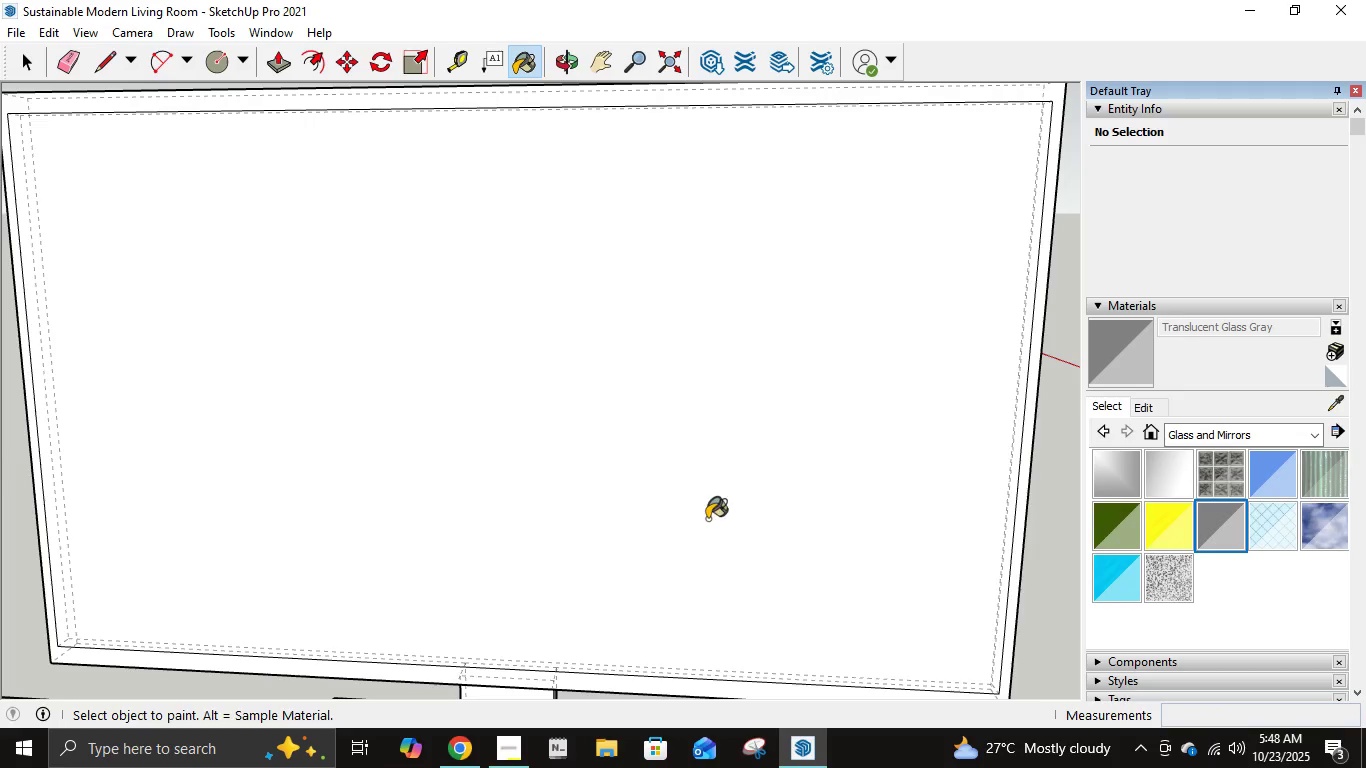 
left_click([707, 518])
 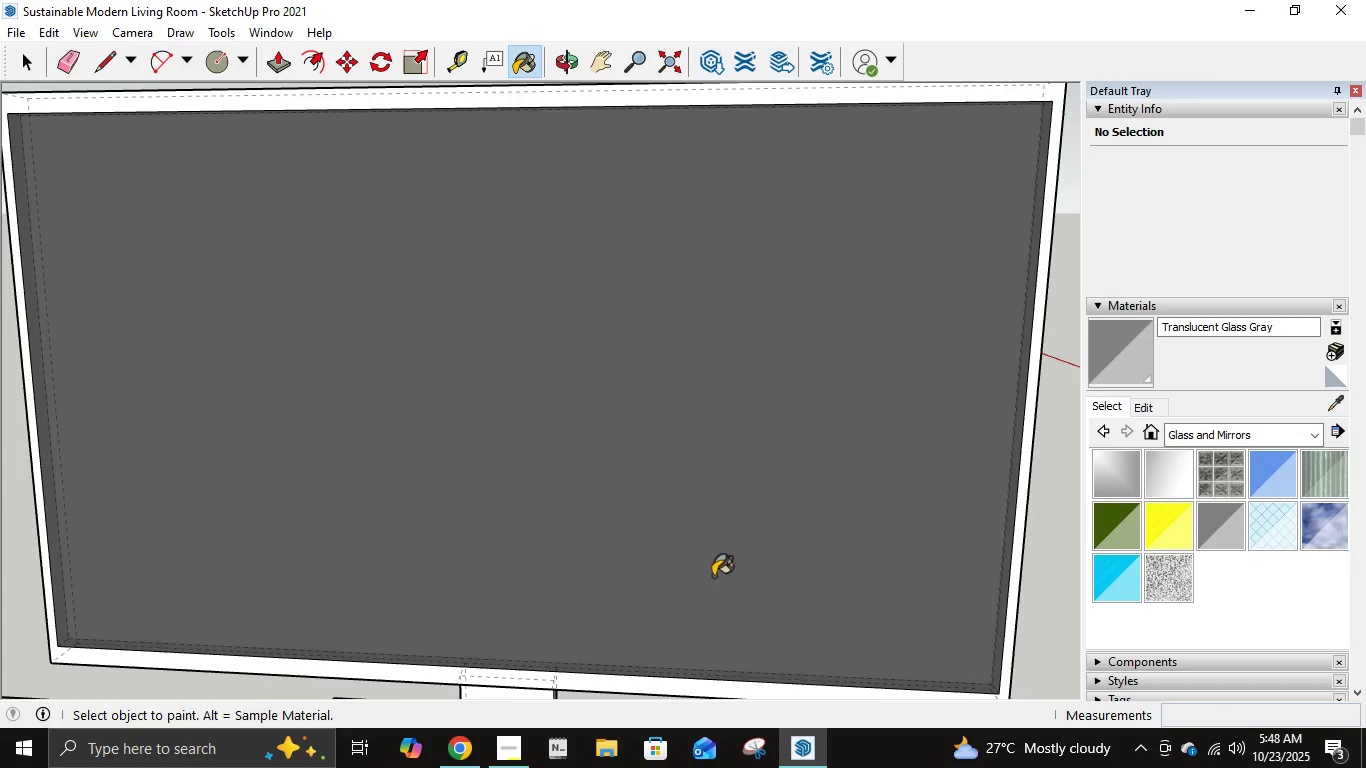 
scroll: coordinate [713, 574], scroll_direction: down, amount: 6.0
 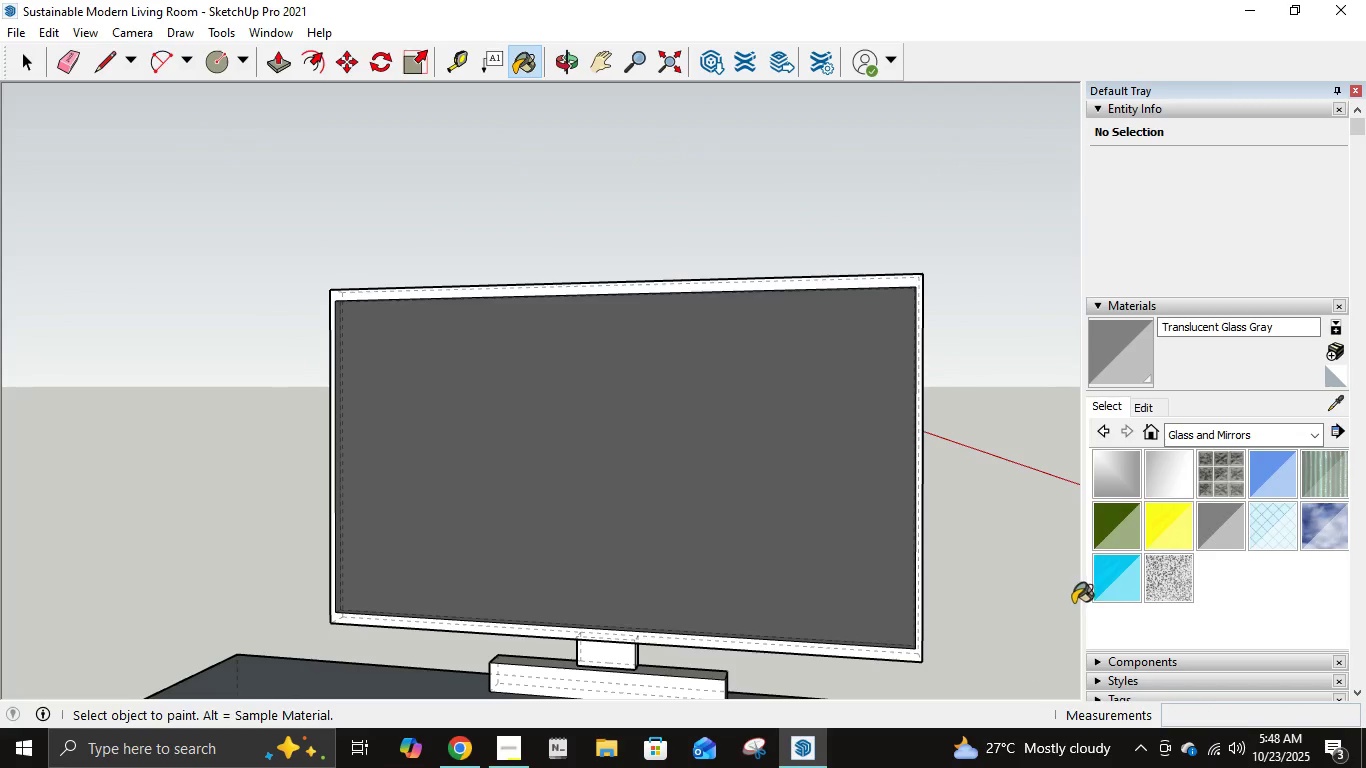 
left_click([1274, 483])
 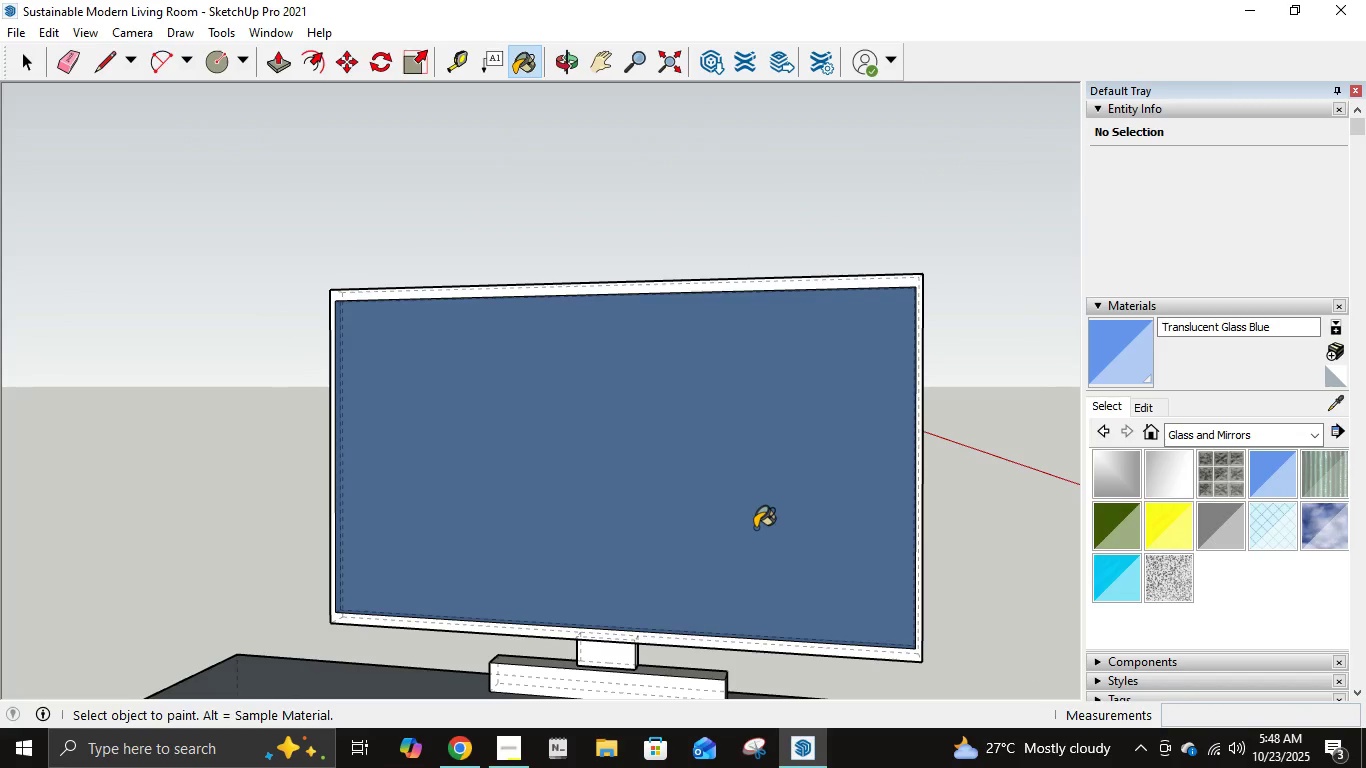 
scroll: coordinate [760, 528], scroll_direction: down, amount: 2.0
 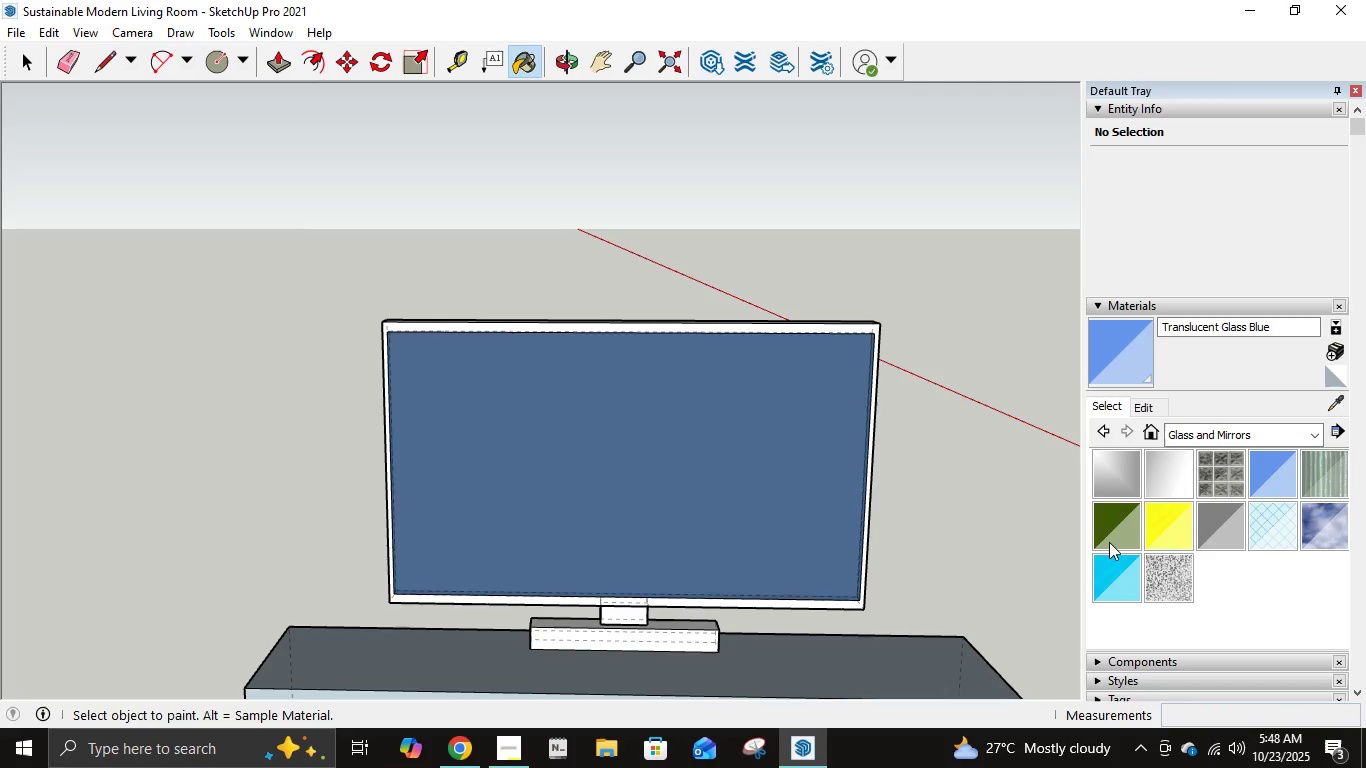 
wait(19.38)
 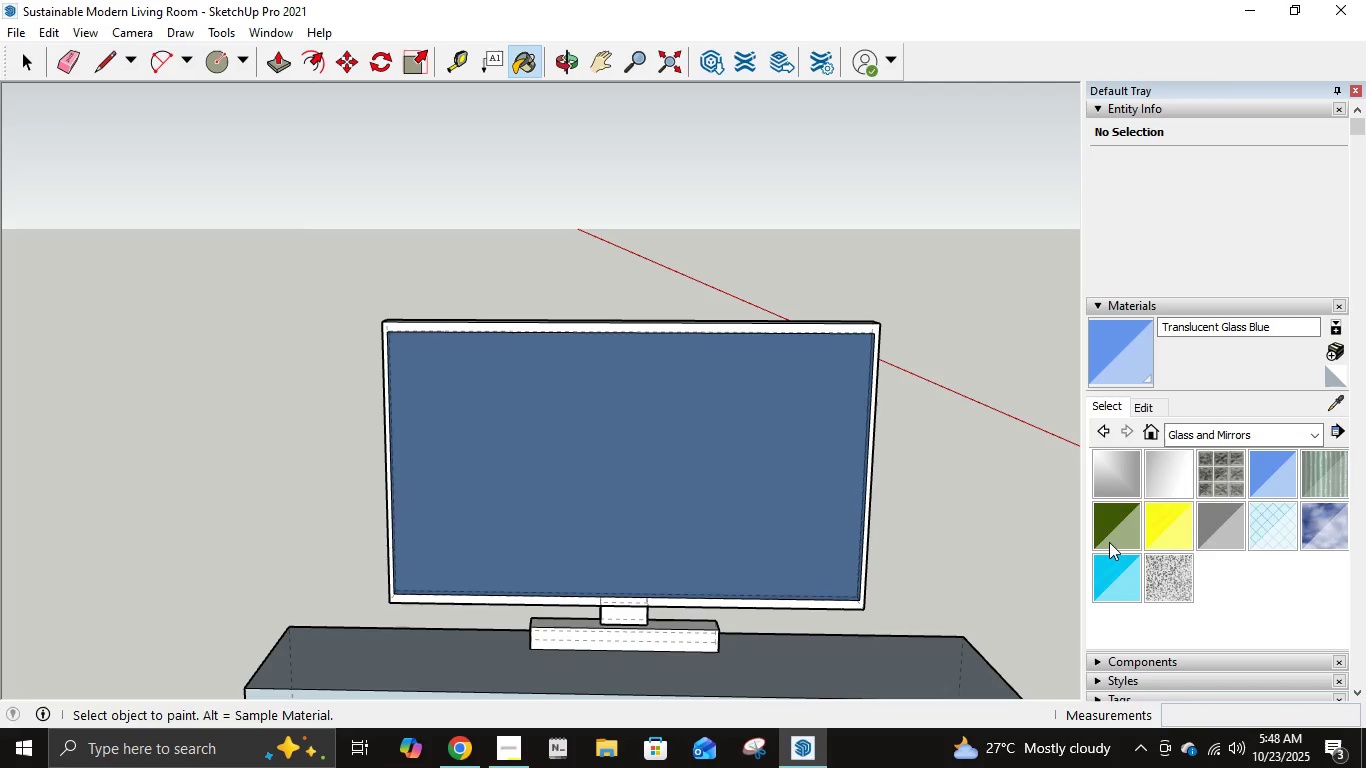 
scroll: coordinate [794, 536], scroll_direction: down, amount: 6.0
 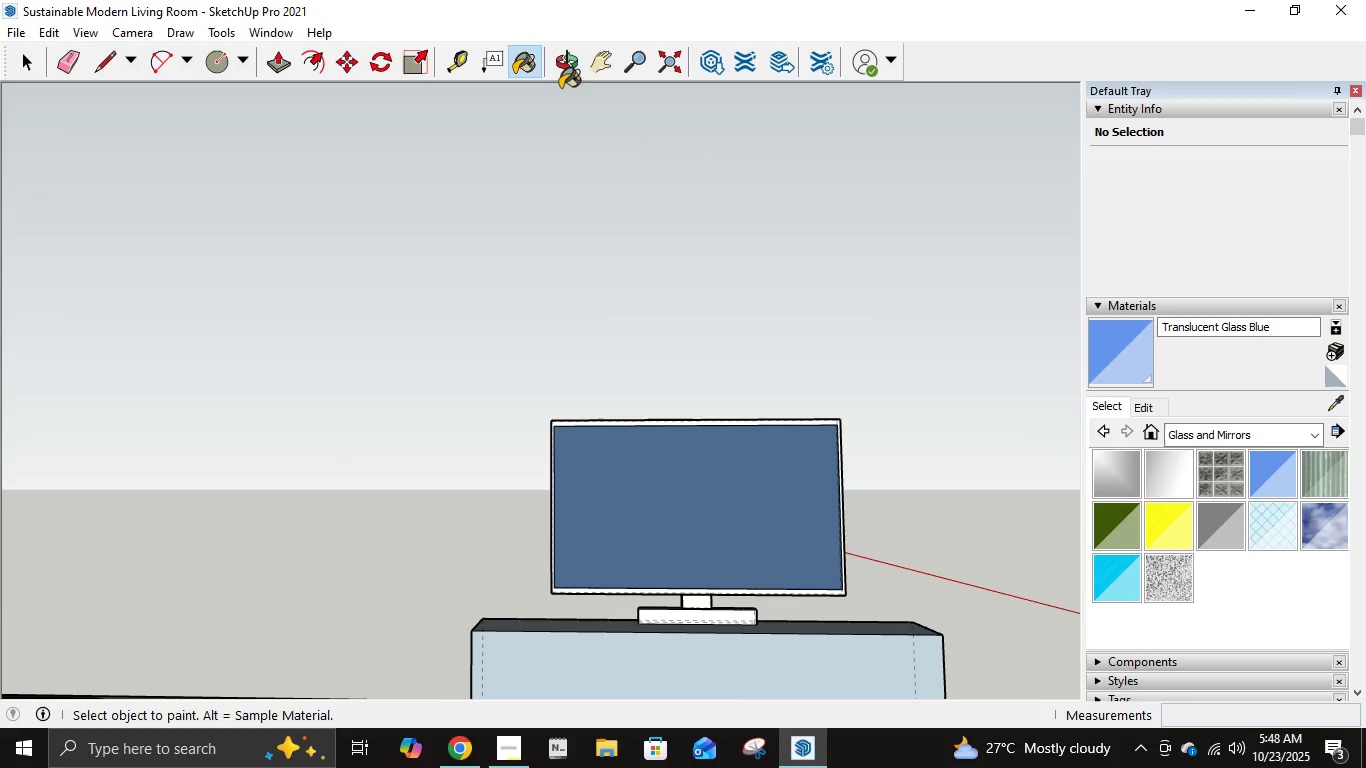 
left_click([595, 64])
 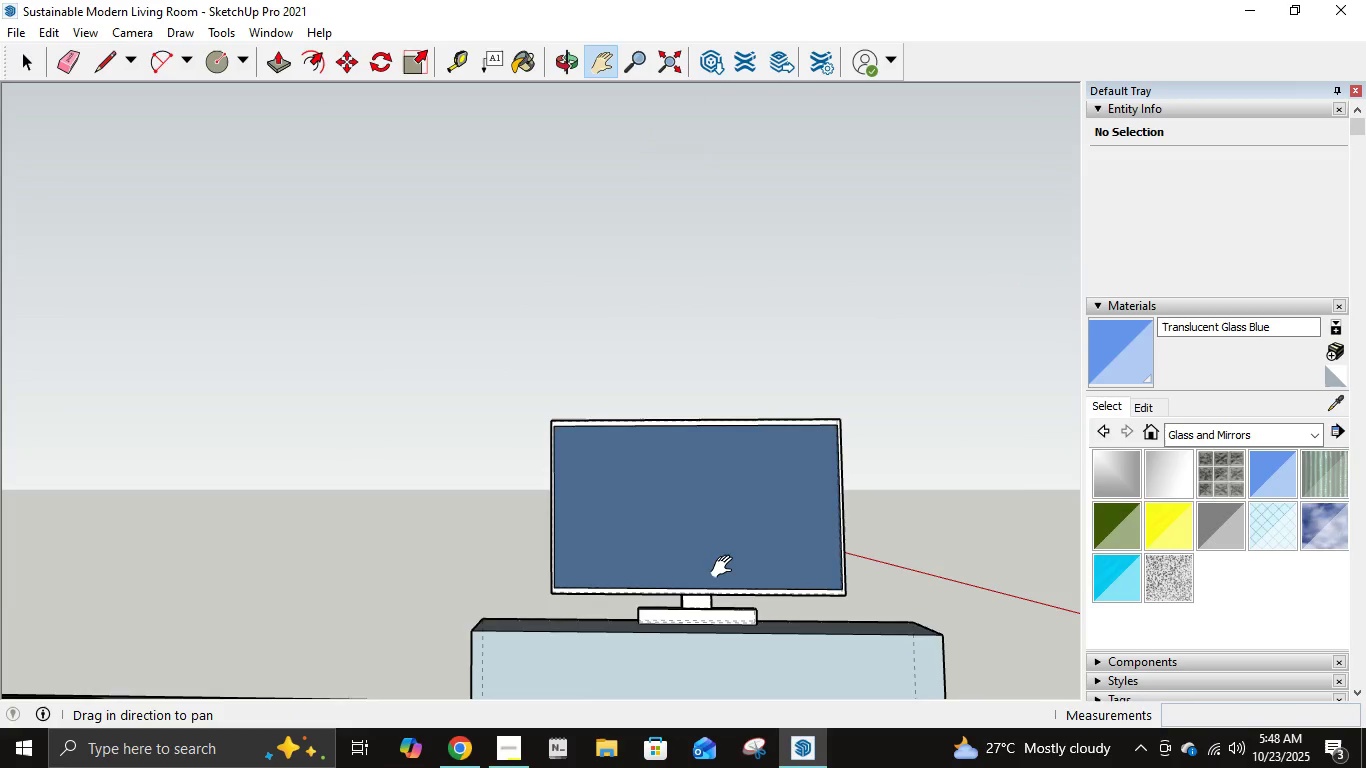 
left_click_drag(start_coordinate=[726, 568], to_coordinate=[697, 506])
 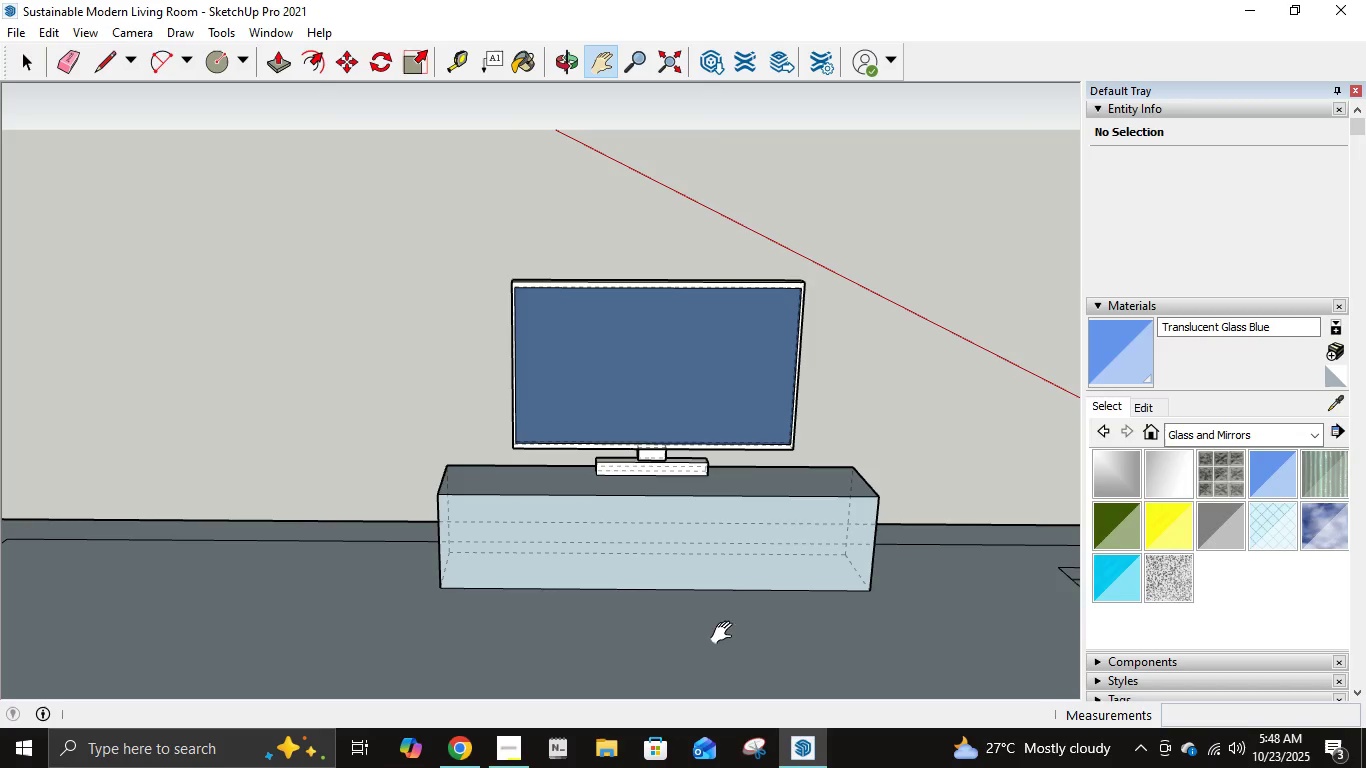 
scroll: coordinate [731, 574], scroll_direction: up, amount: 5.0
 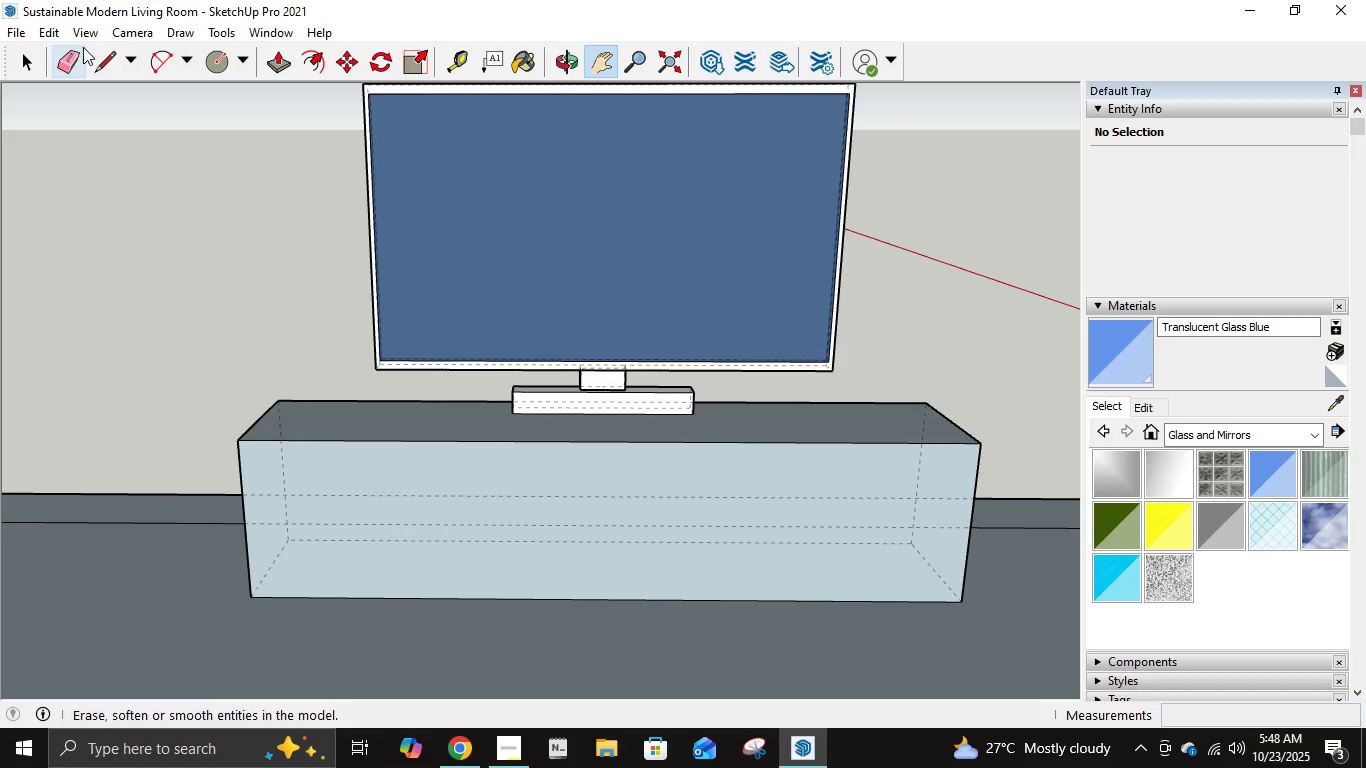 
left_click([97, 62])
 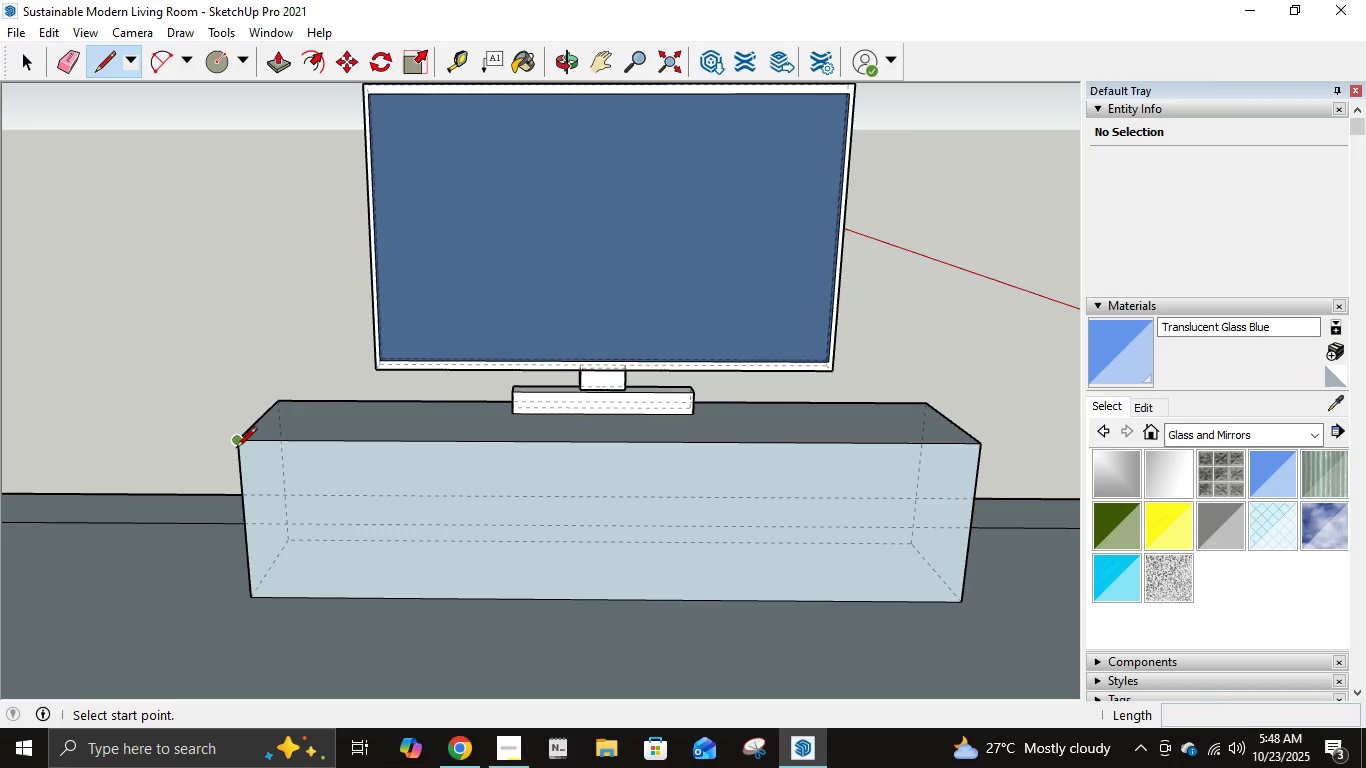 
left_click([236, 449])
 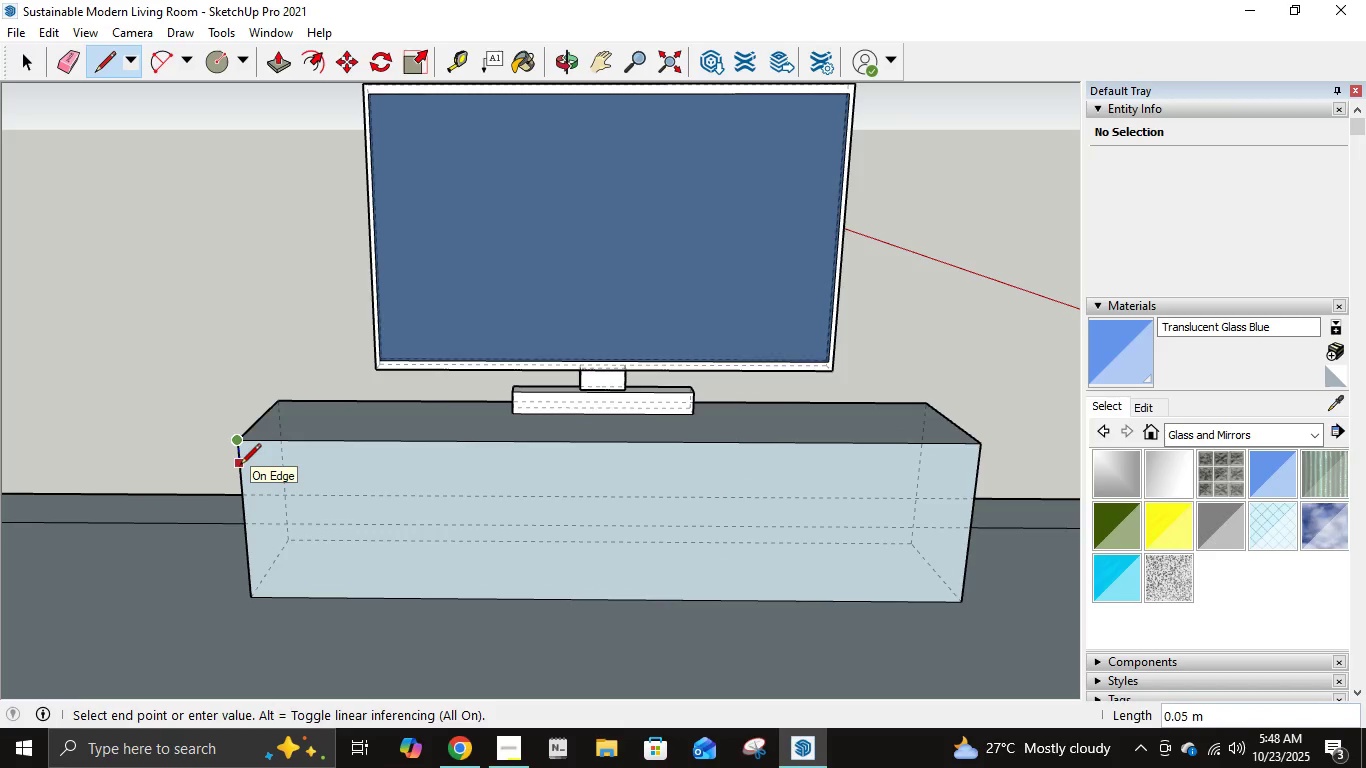 
left_click([240, 466])
 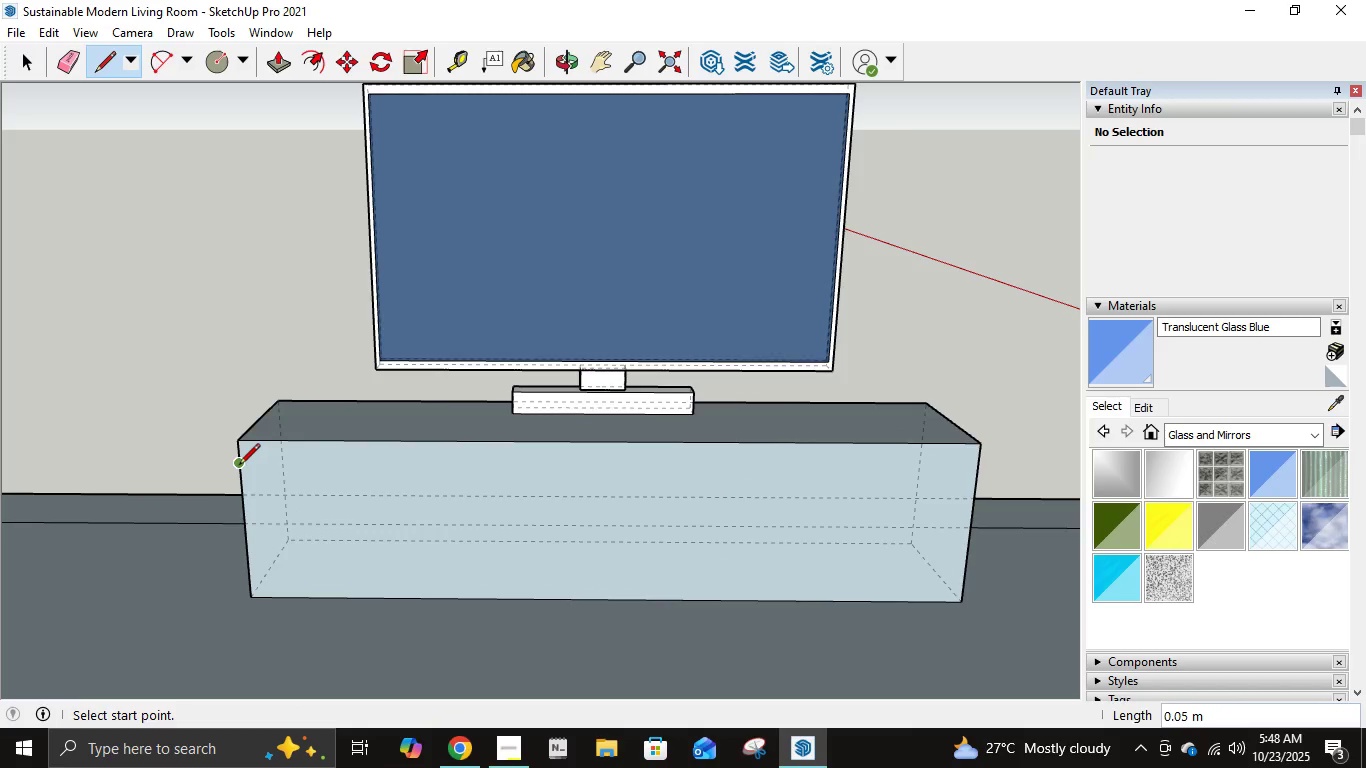 
left_click([239, 467])
 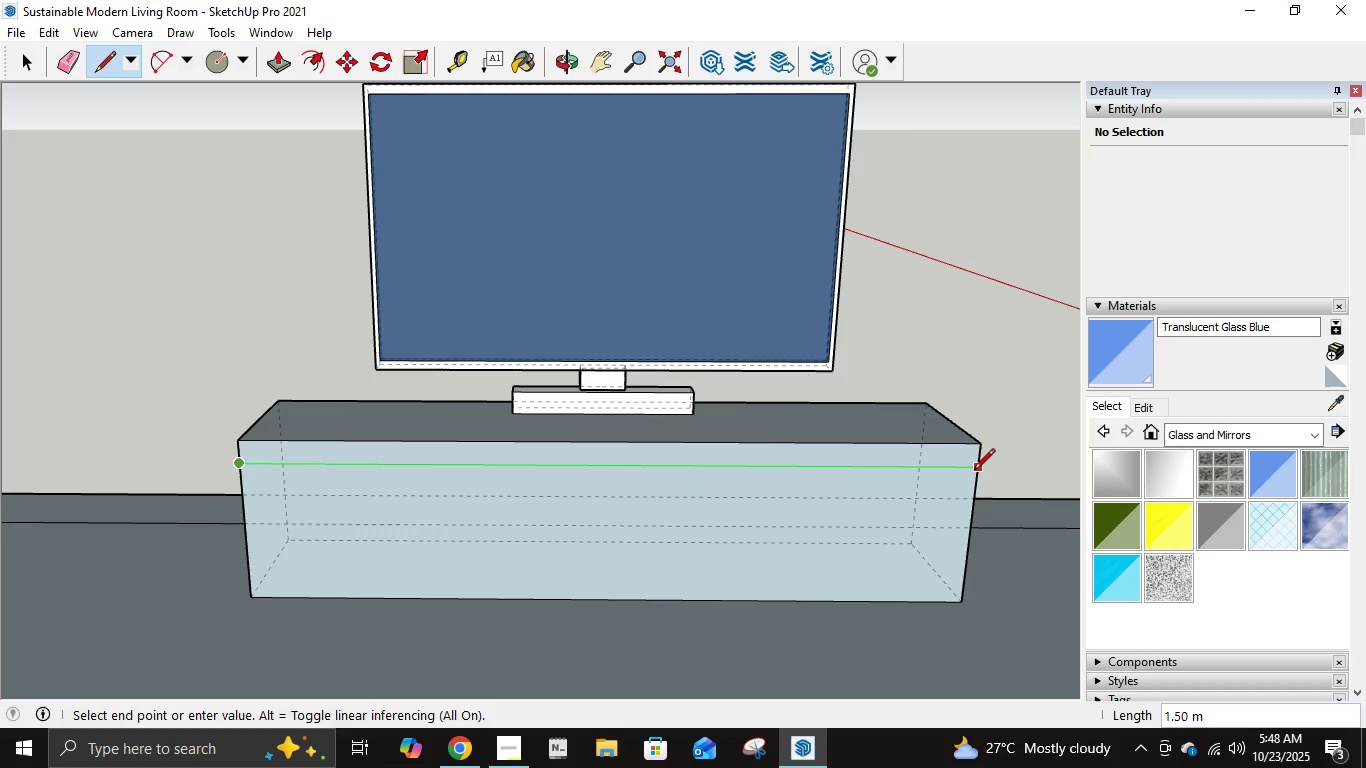 
left_click([975, 471])
 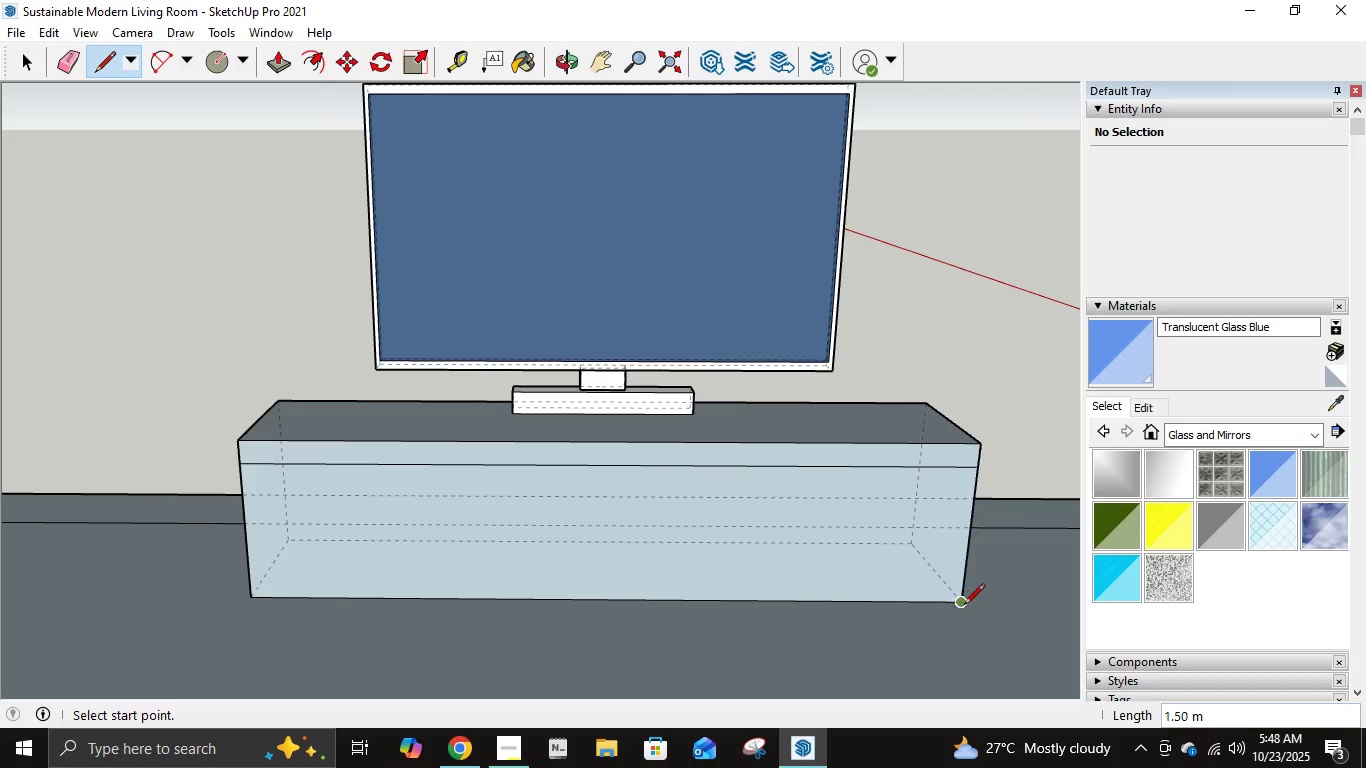 
left_click([964, 606])
 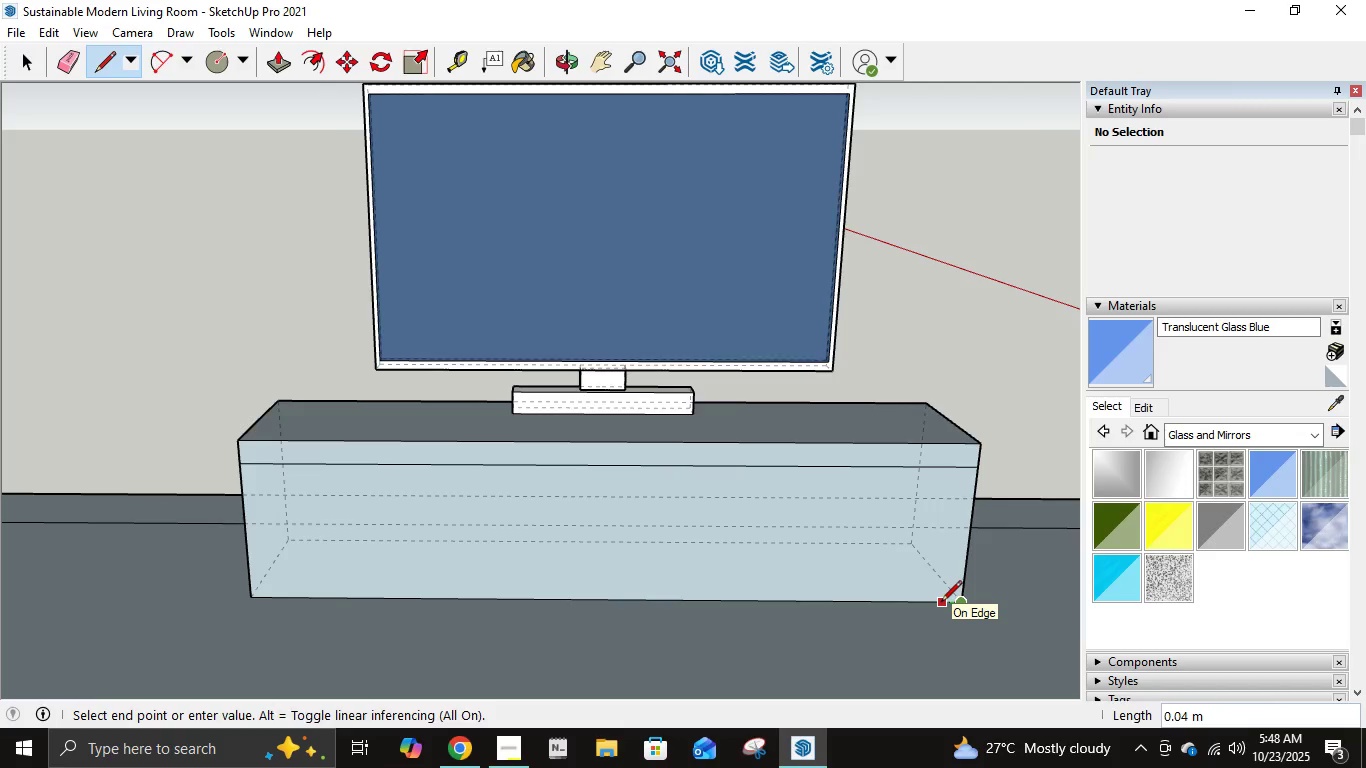 
key(NumpadDecimal)
 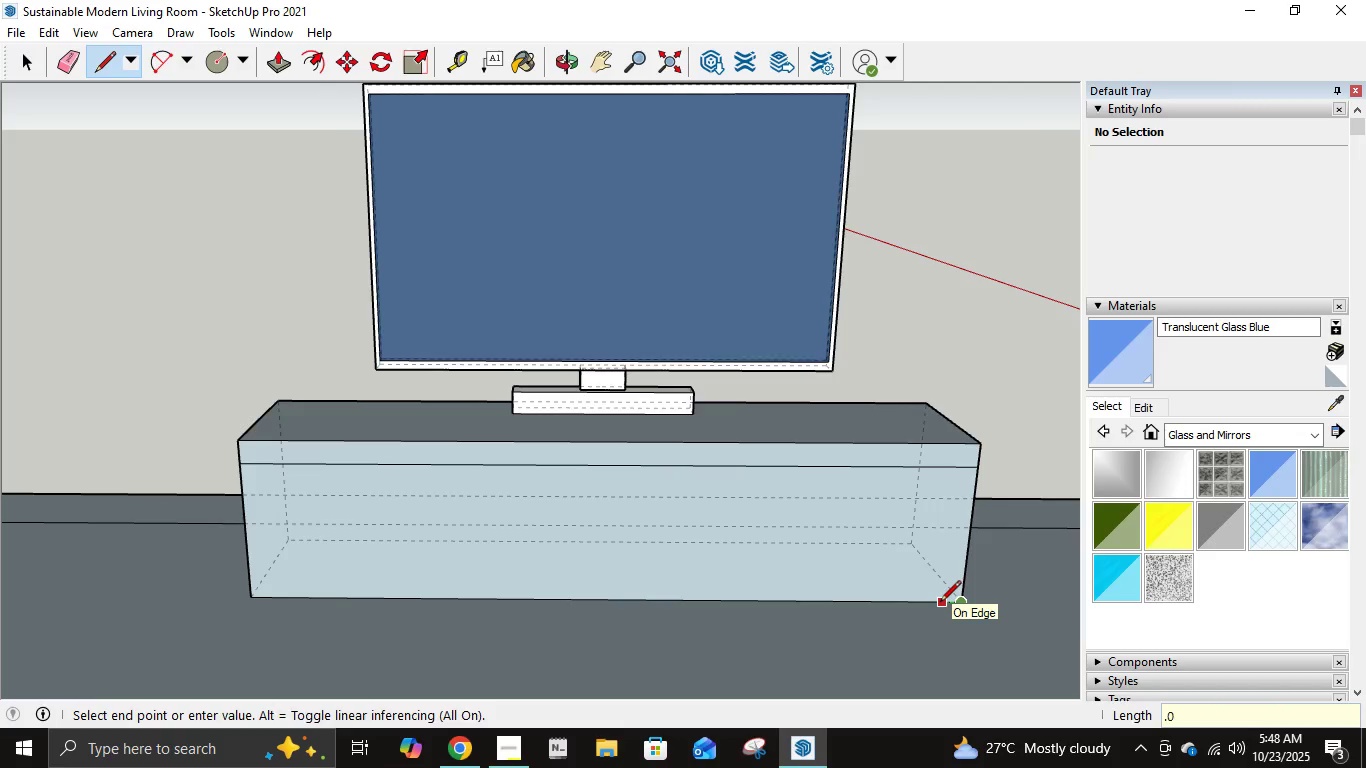 
key(Numpad0)
 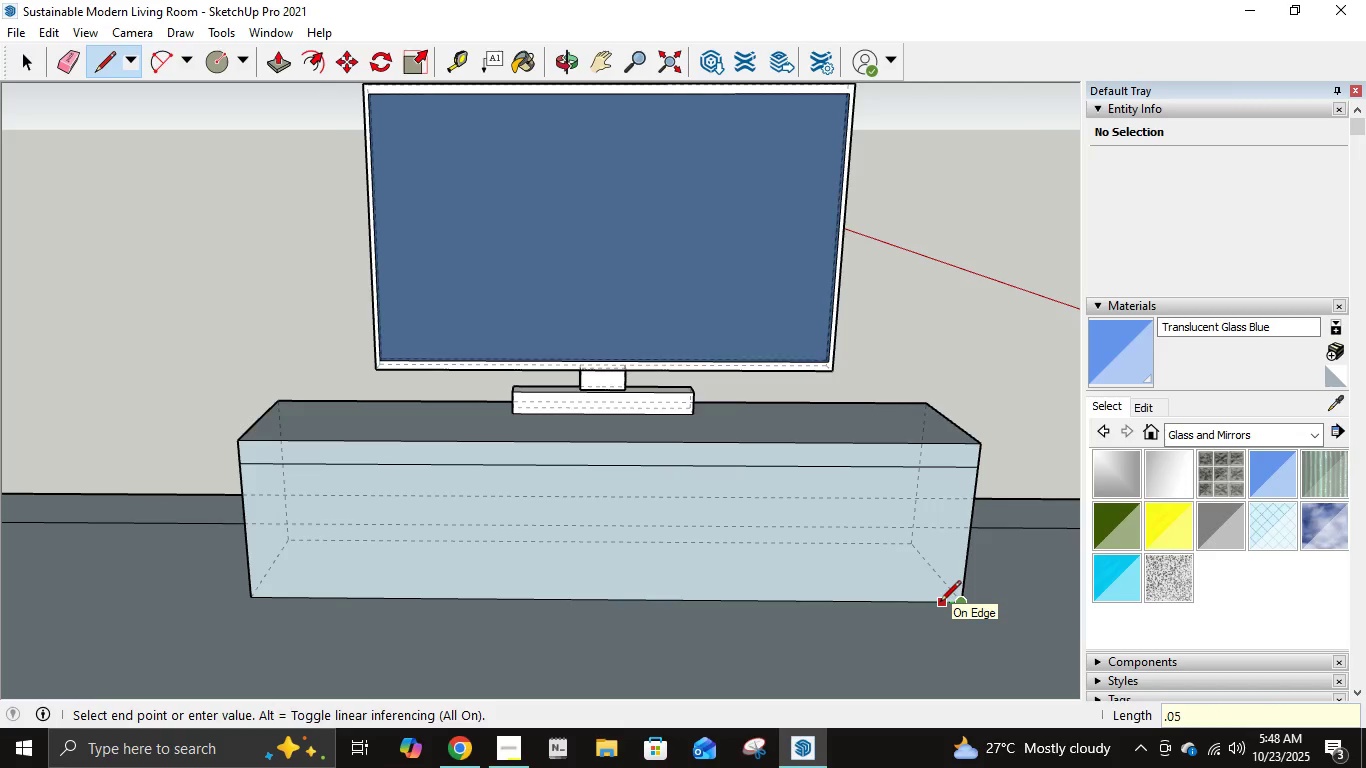 
key(Numpad5)
 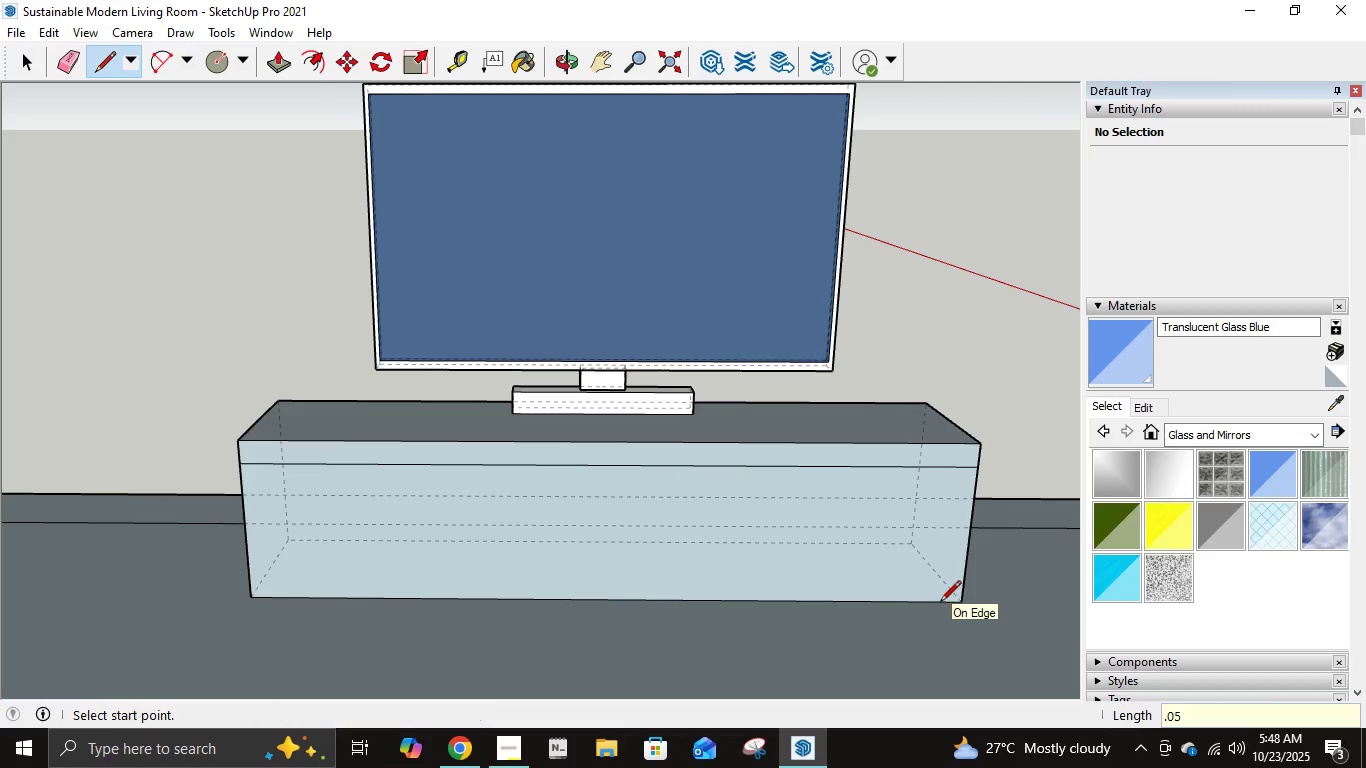 
key(NumpadEnter)
 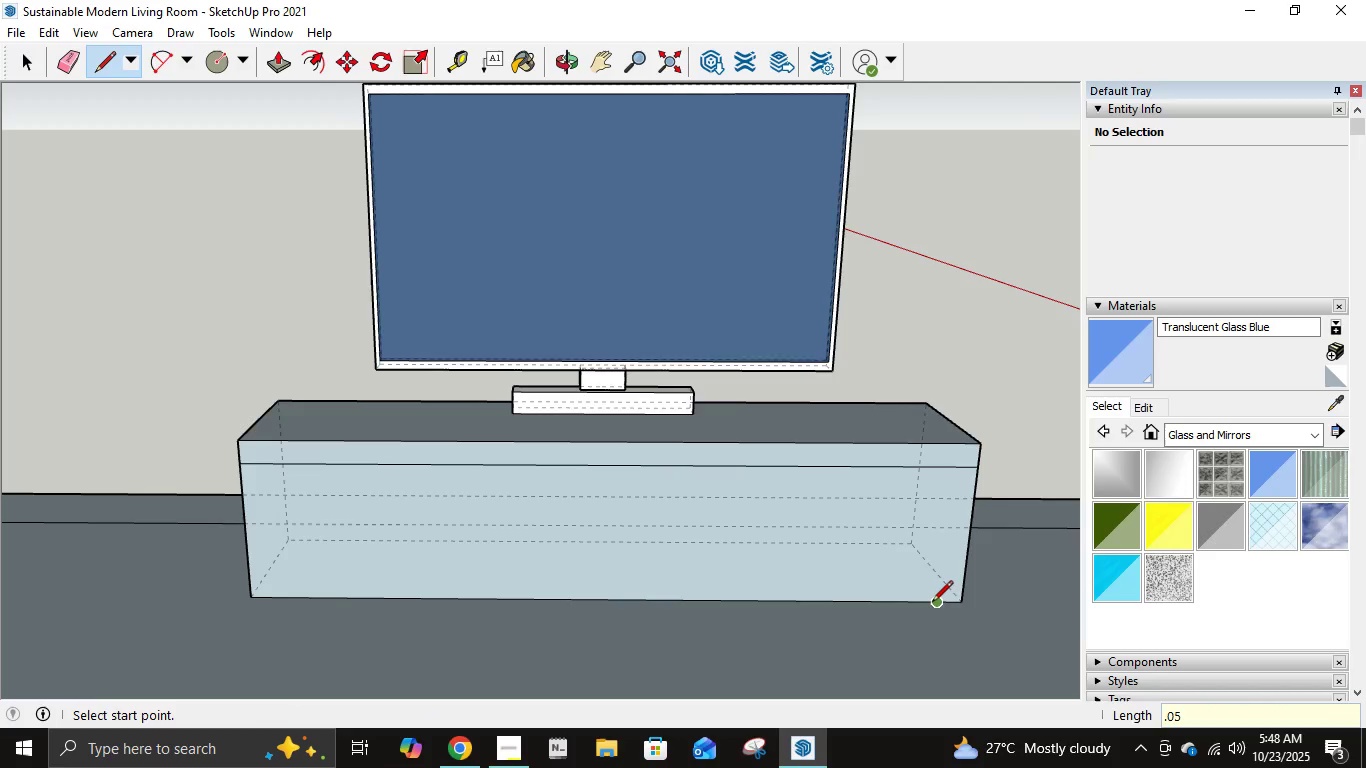 
left_click([932, 603])
 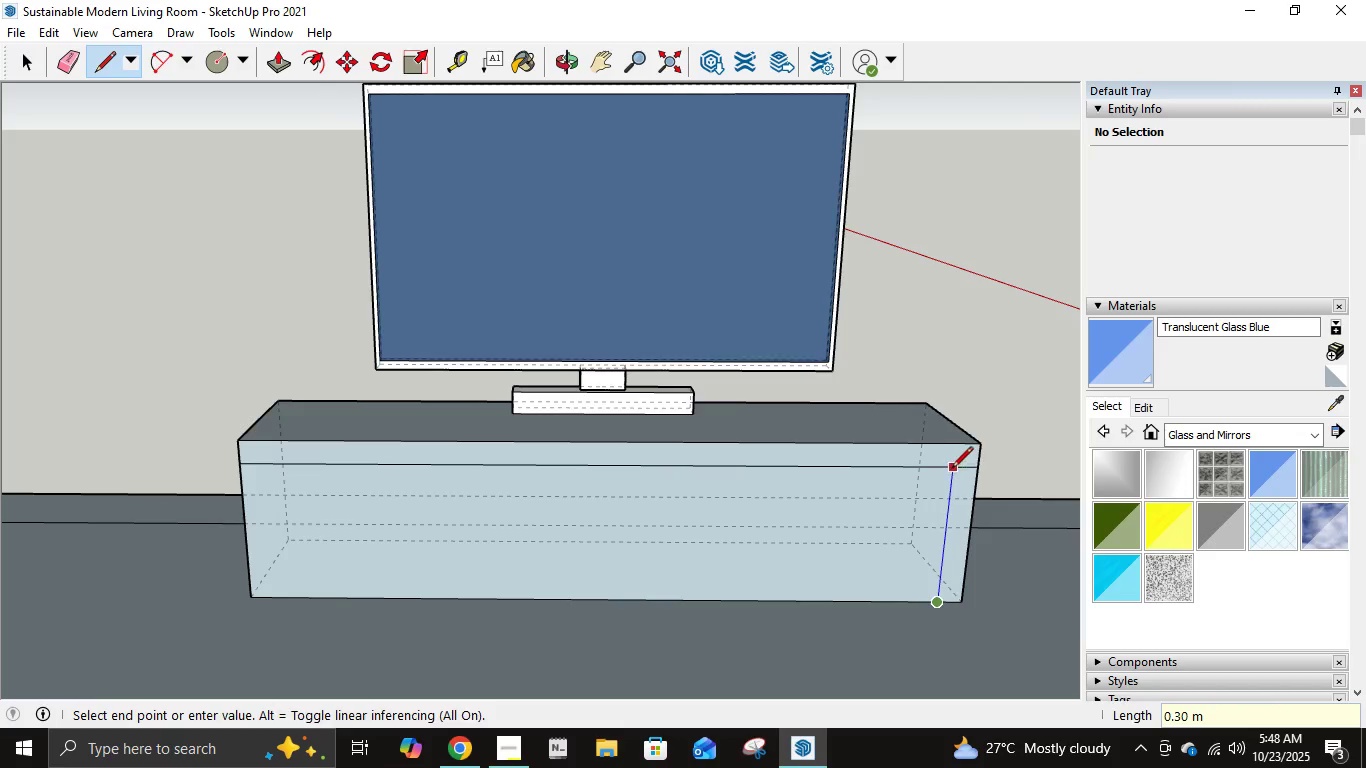 
left_click([952, 469])
 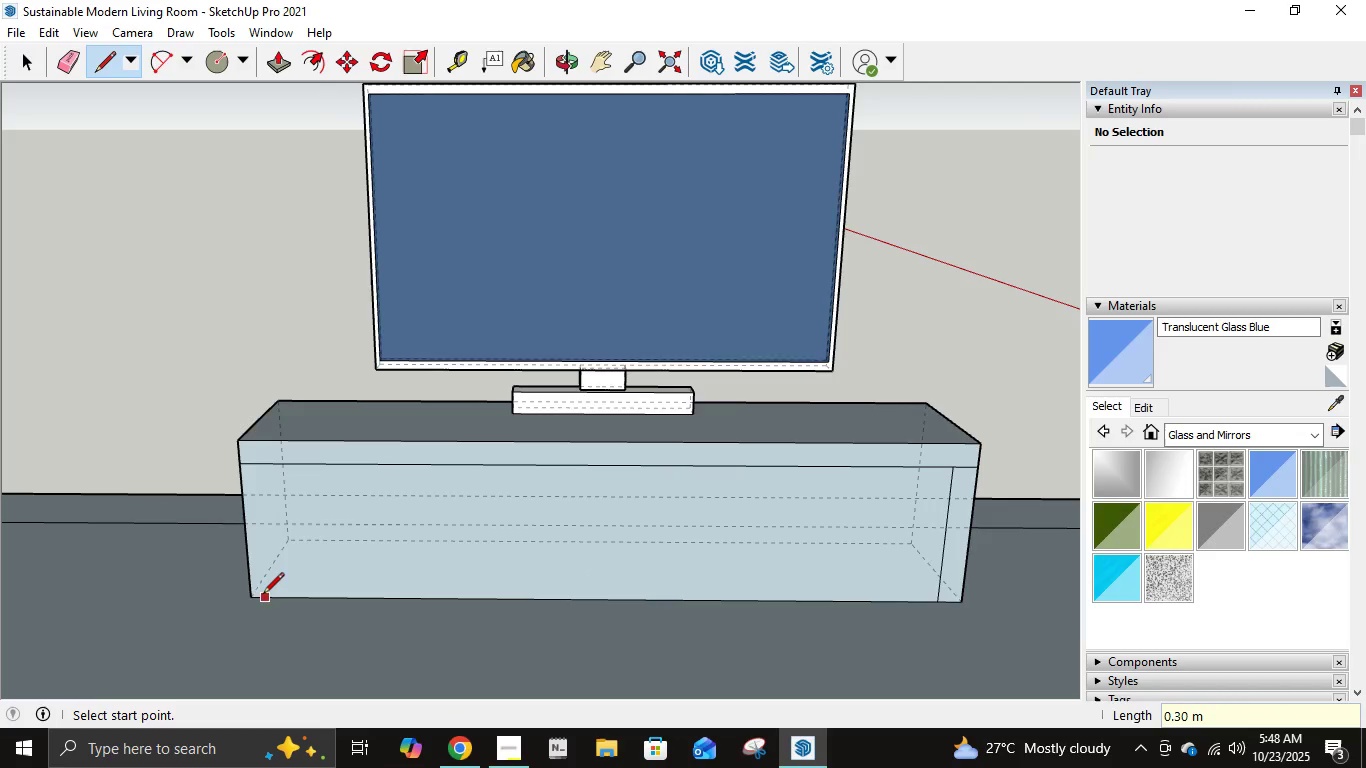 
left_click([250, 597])
 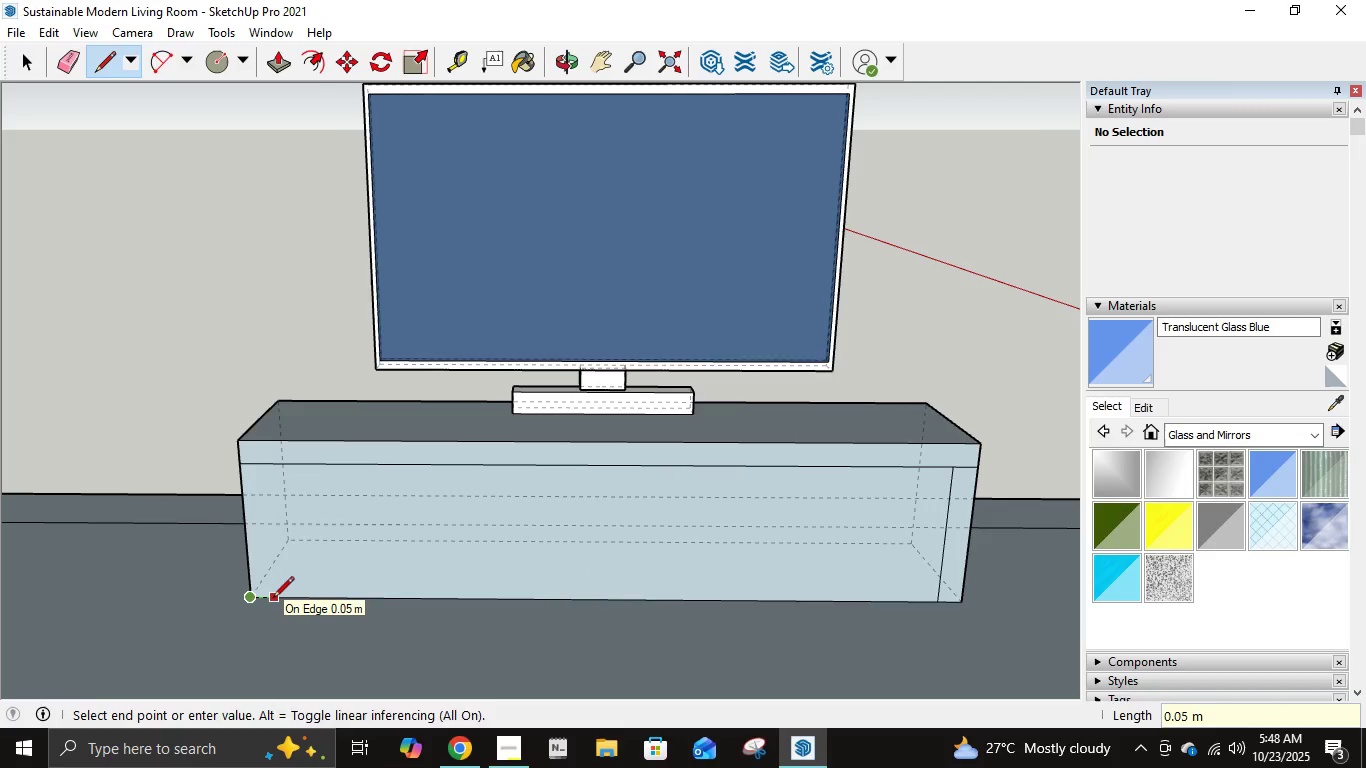 
key(NumpadDecimal)
 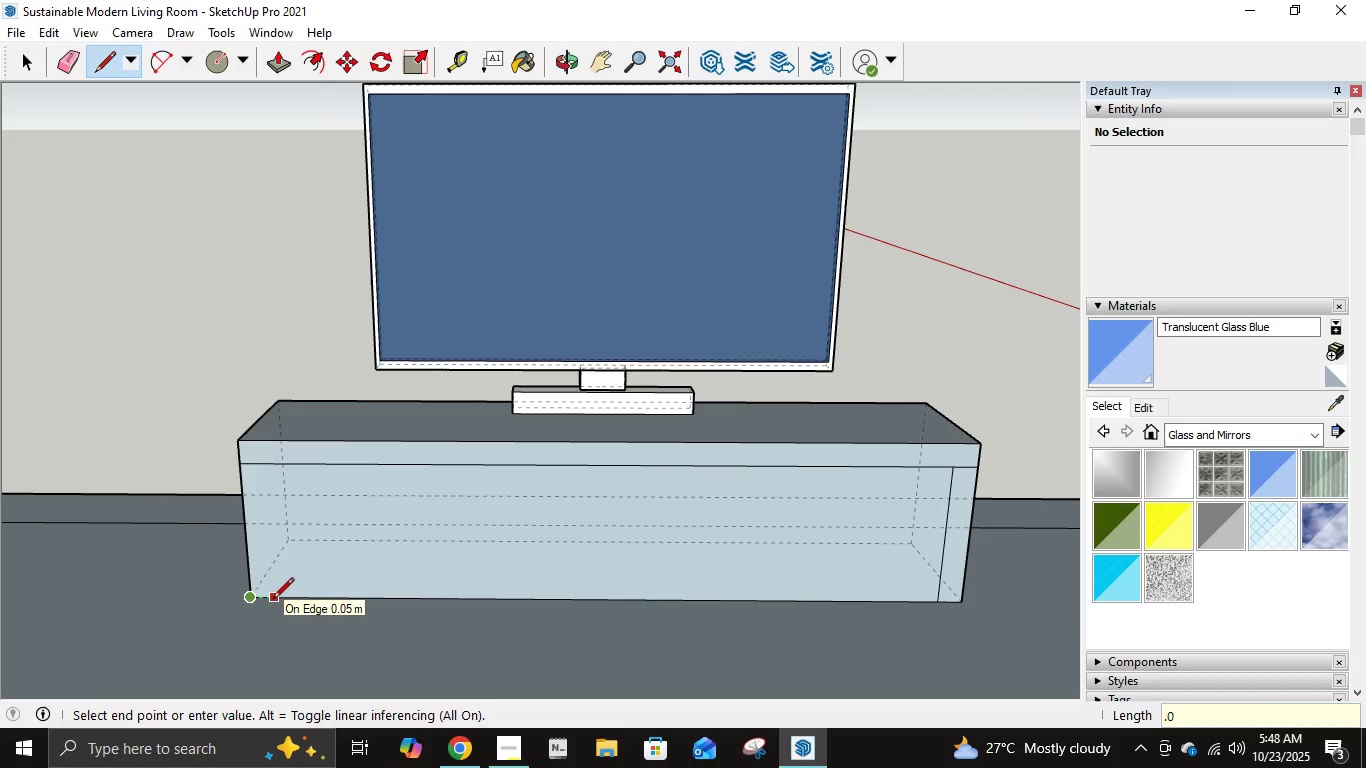 
key(Numpad0)
 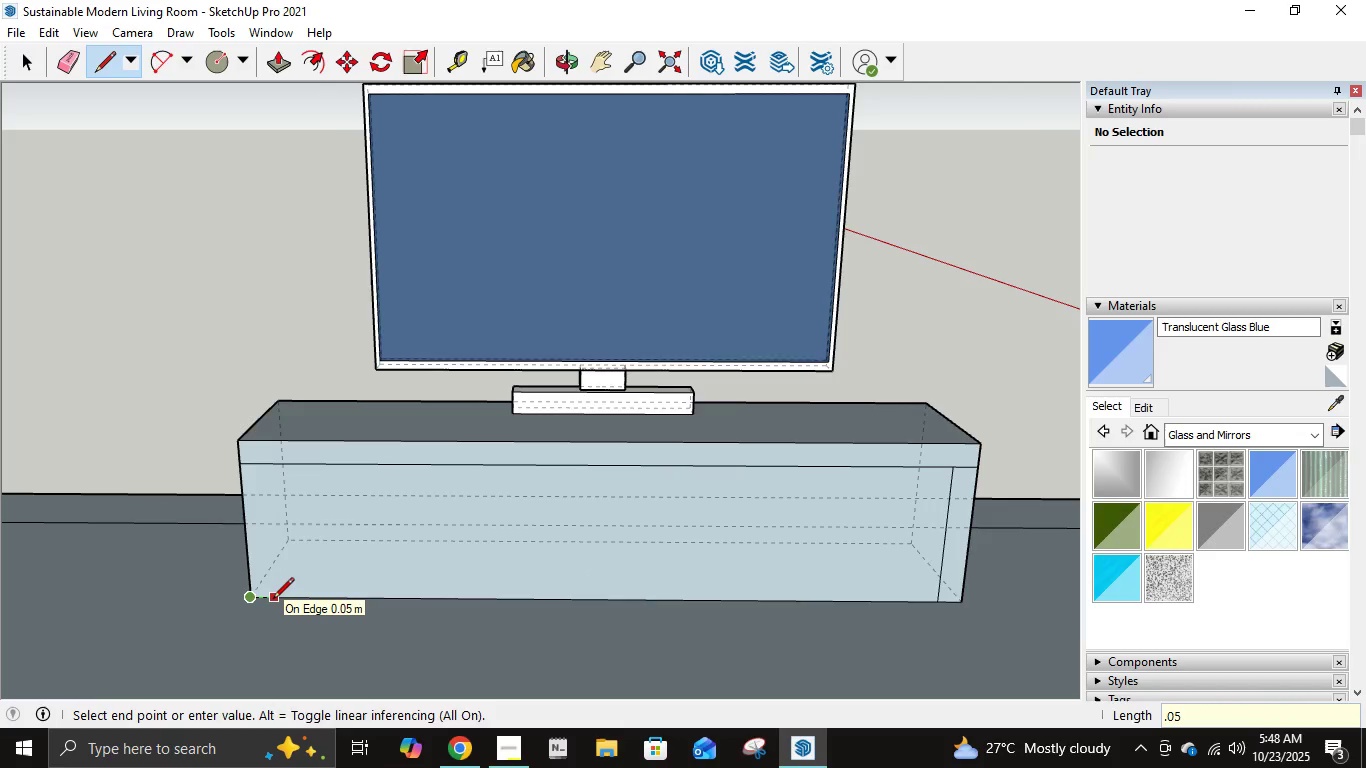 
key(Numpad5)
 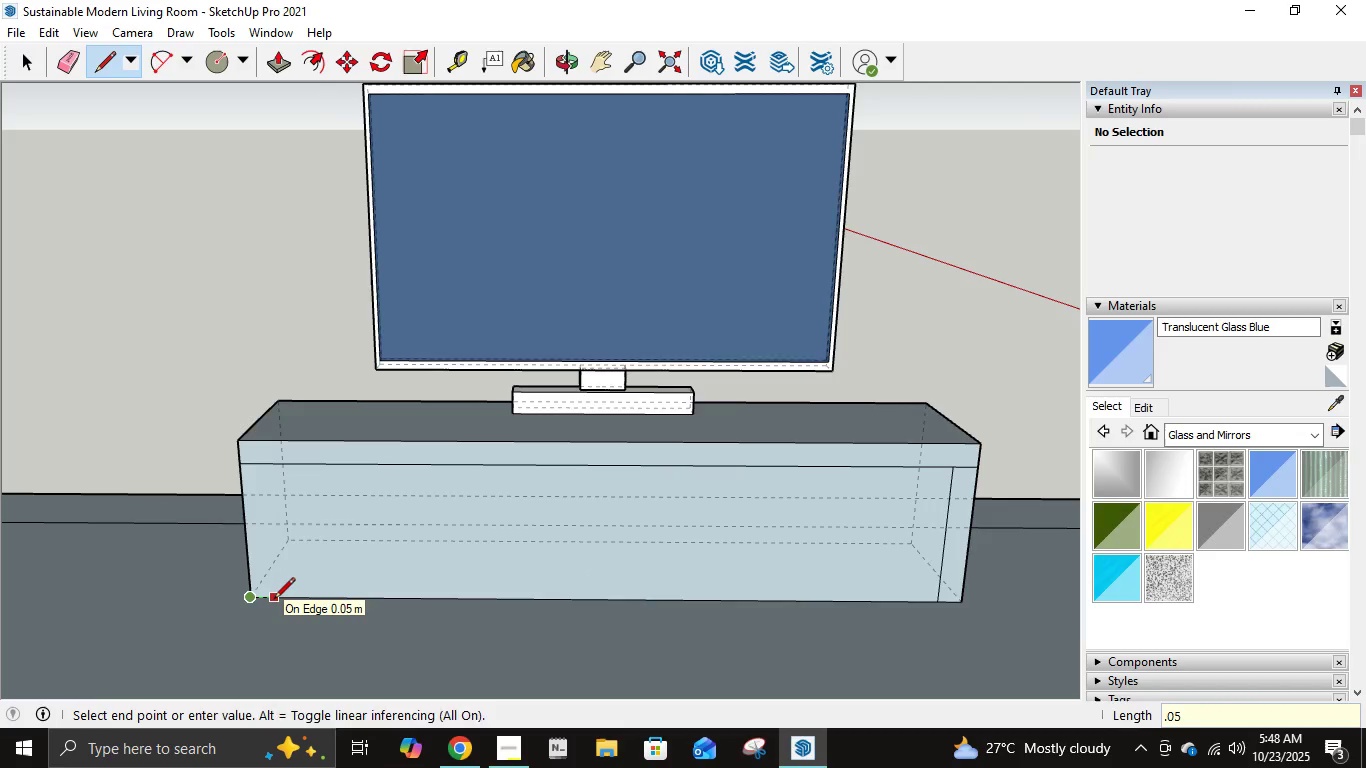 
key(NumpadEnter)
 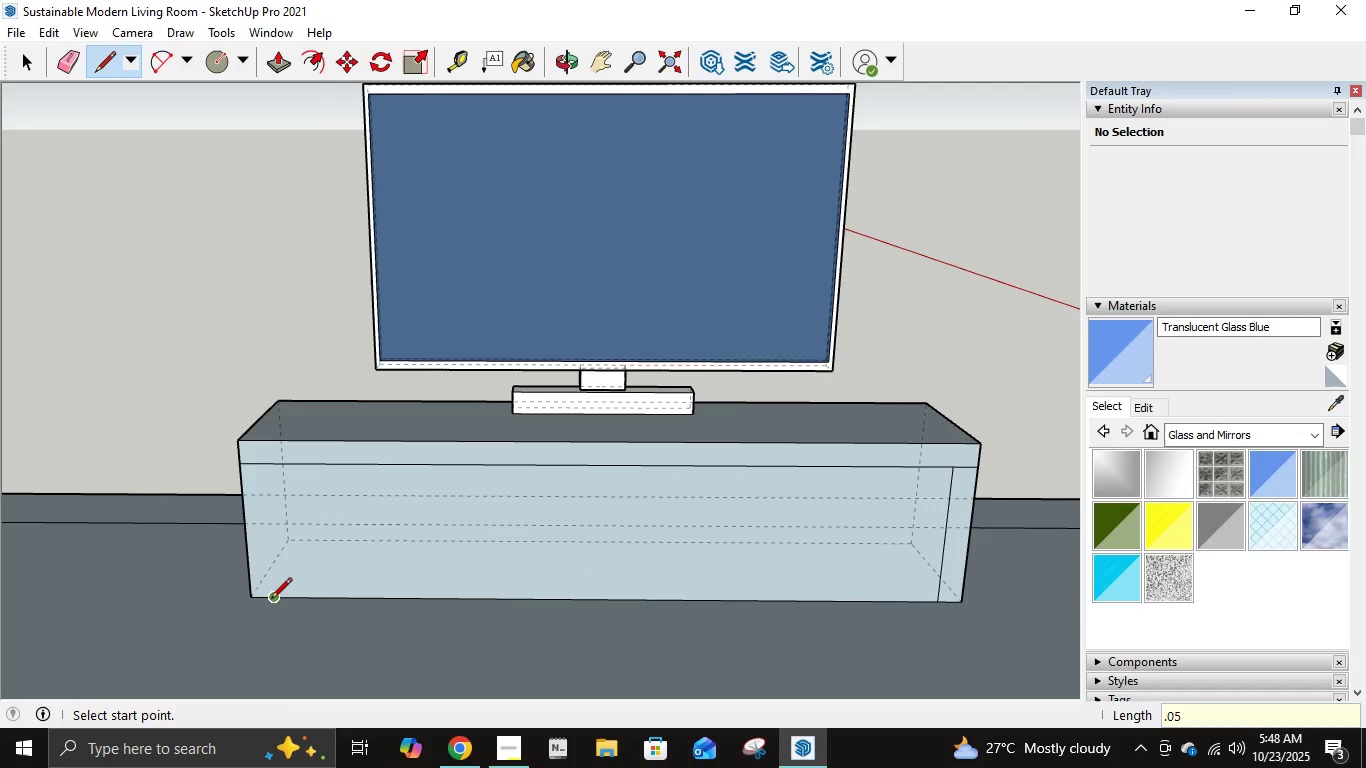 
left_click([271, 600])
 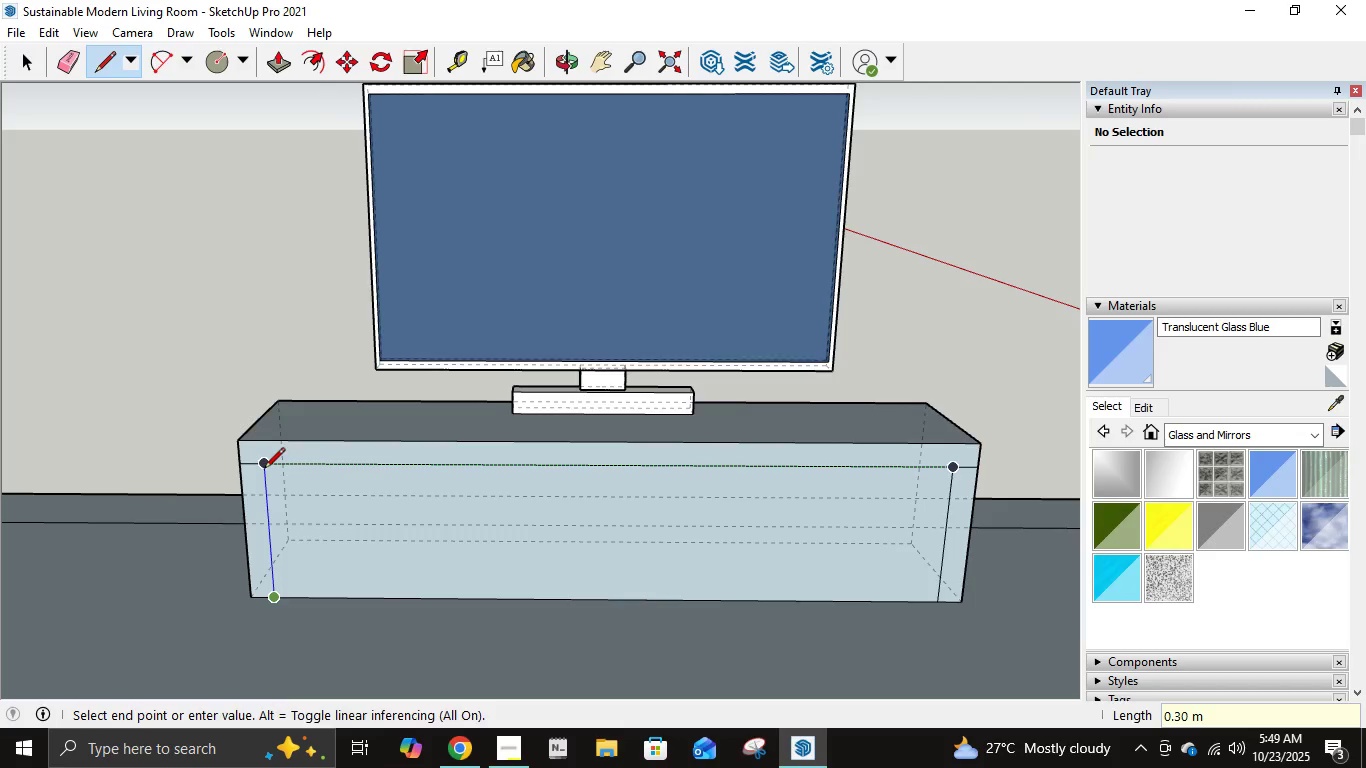 
left_click([264, 470])
 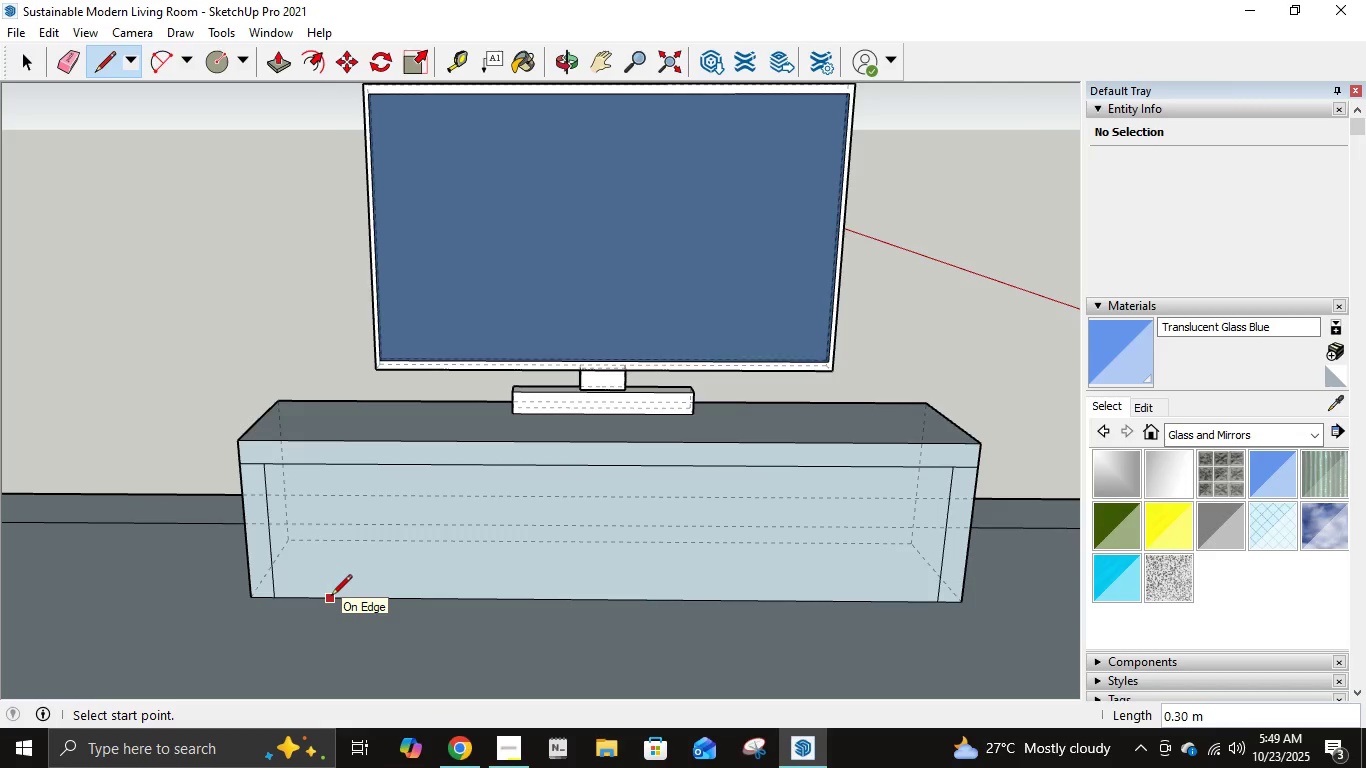 
wait(6.58)
 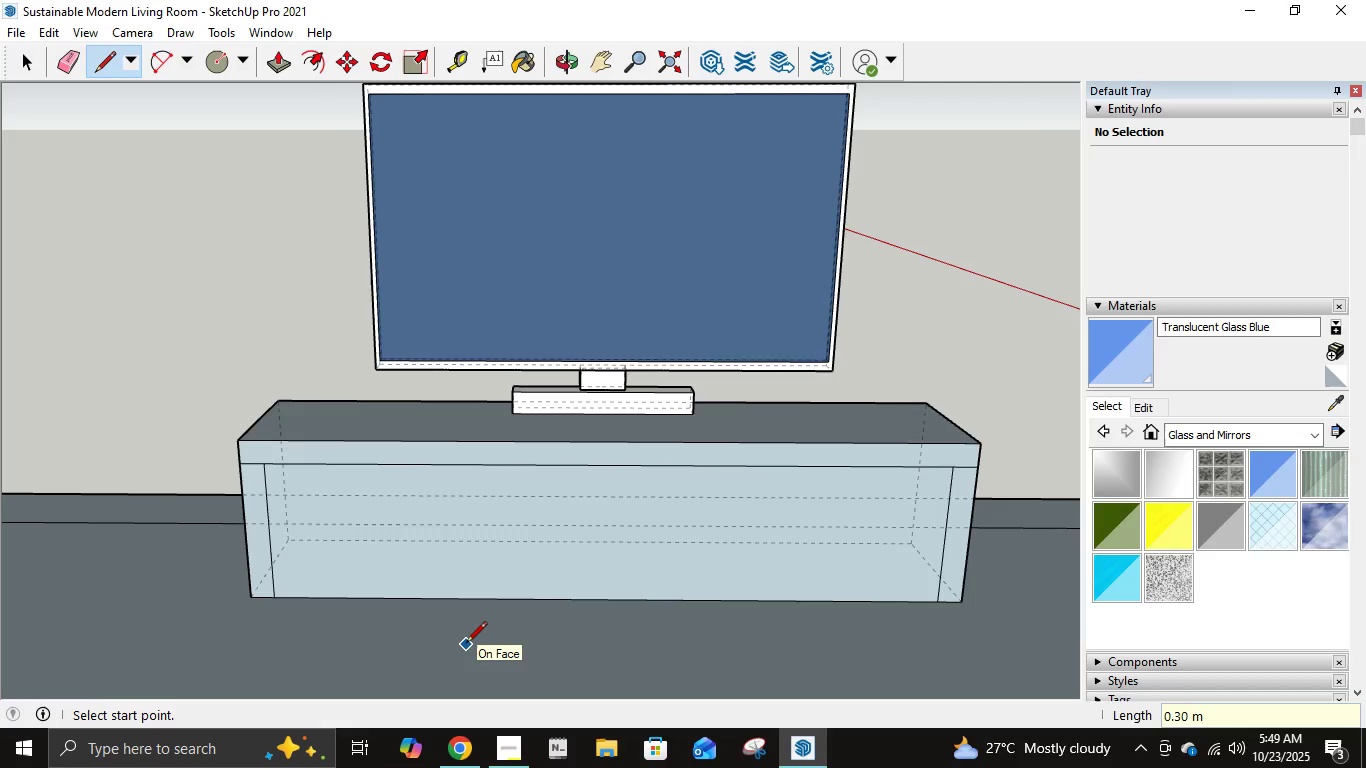 
left_click([272, 597])
 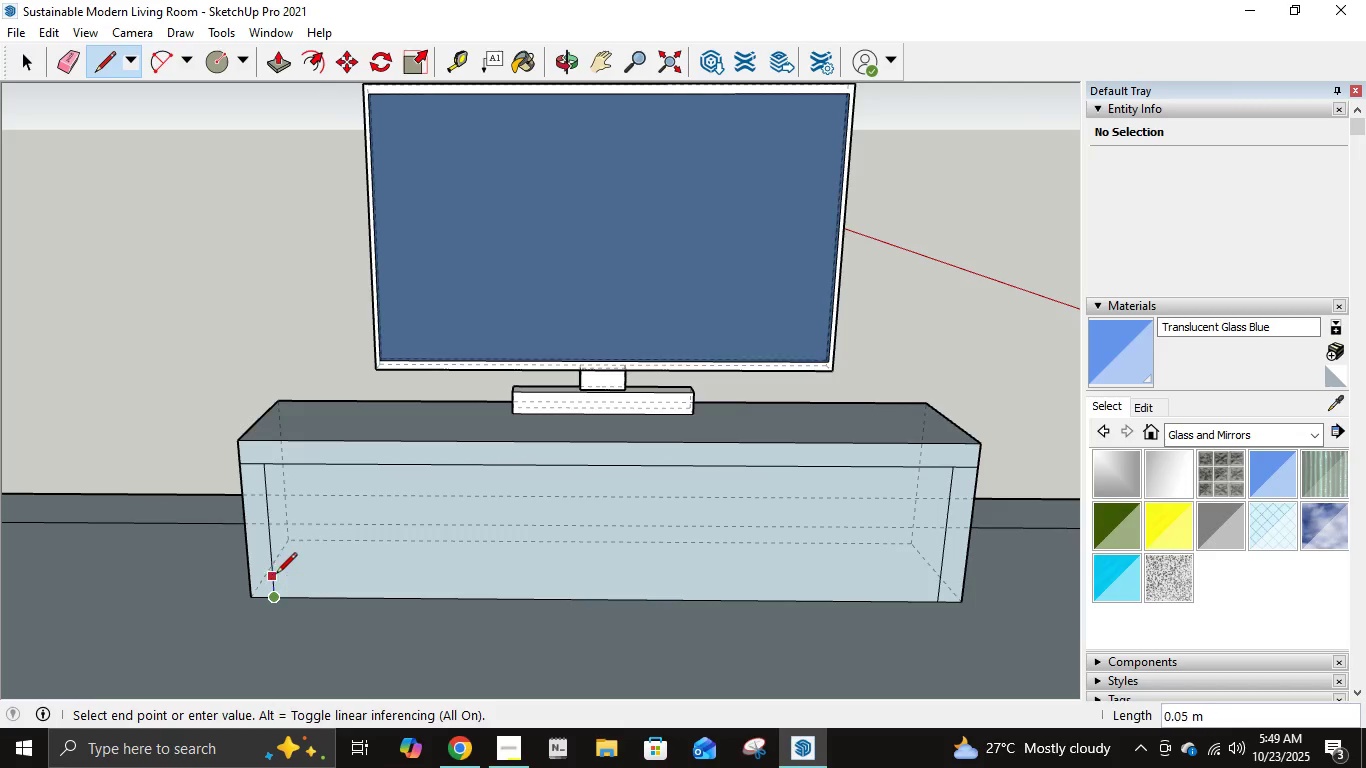 
key(NumpadDecimal)
 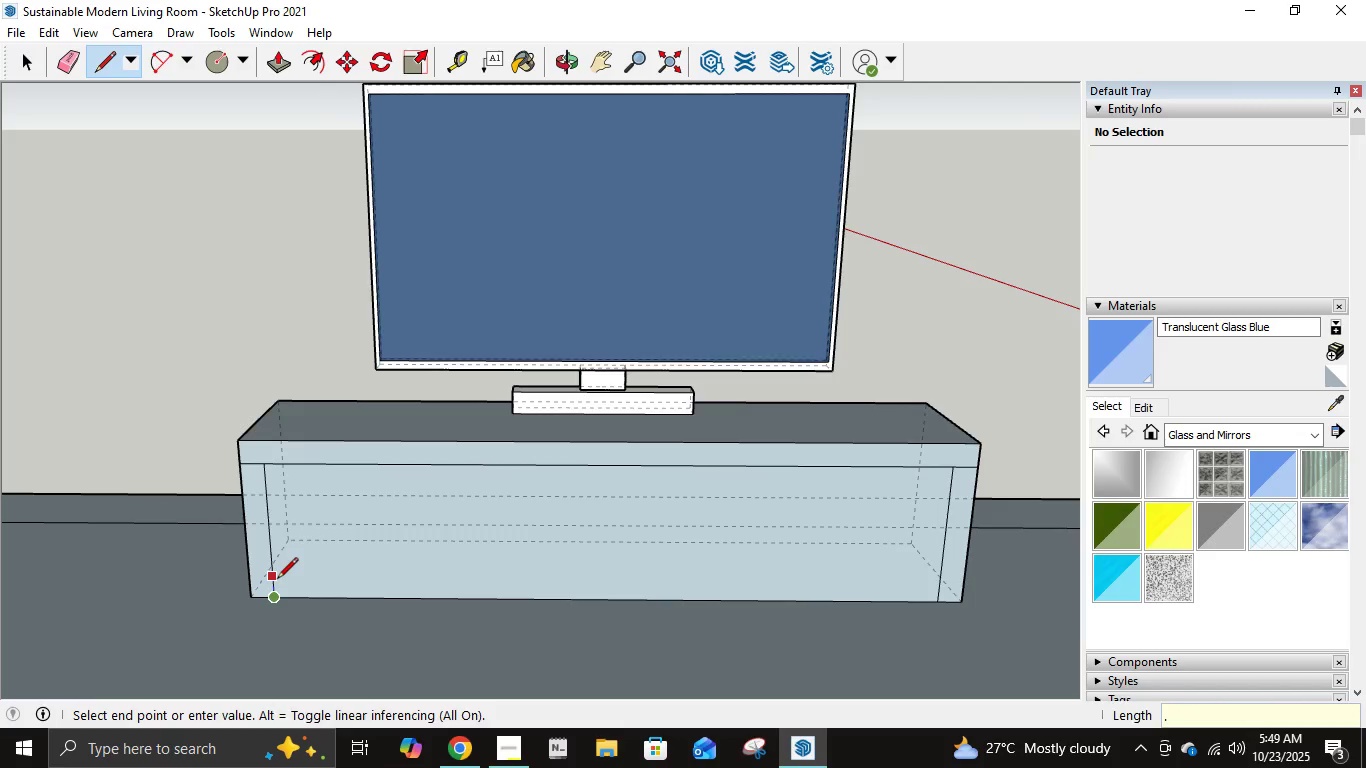 
key(Numpad0)
 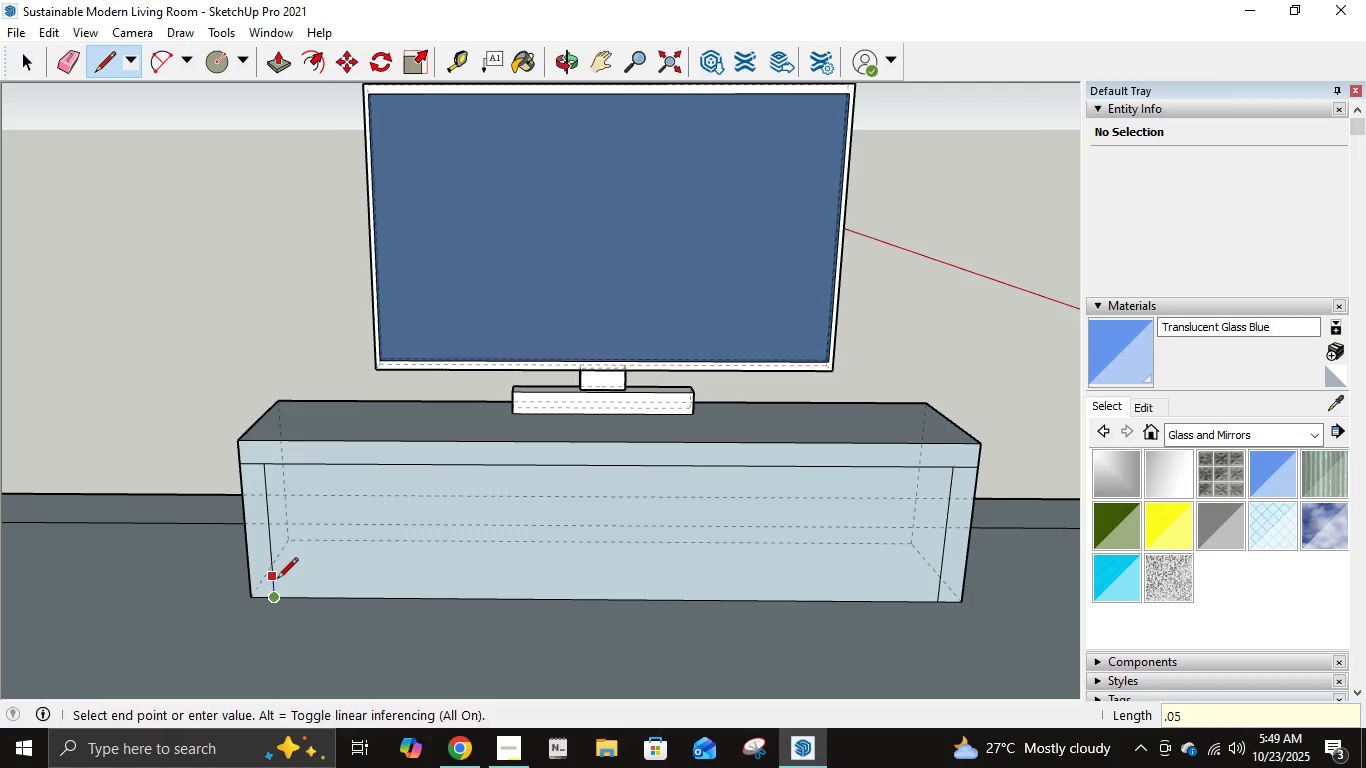 
key(Numpad5)
 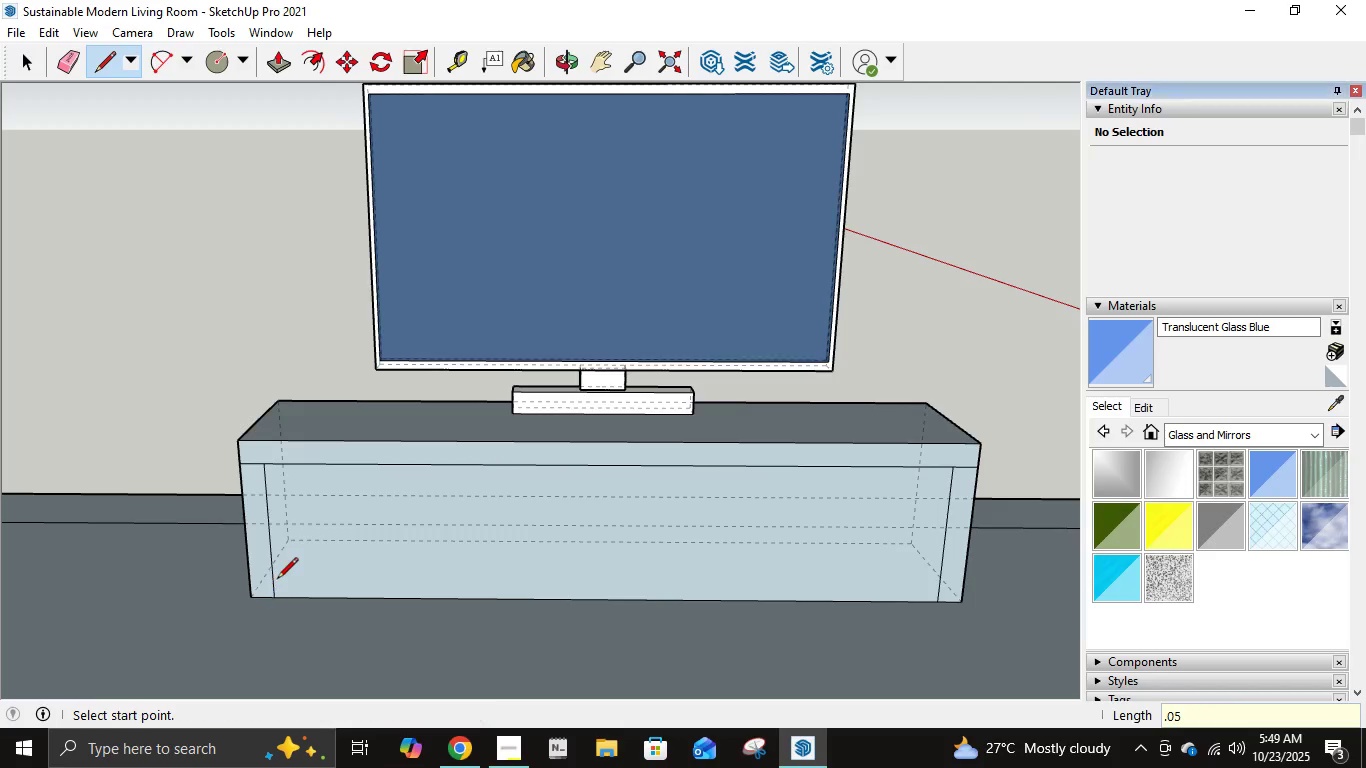 
key(NumpadEnter)
 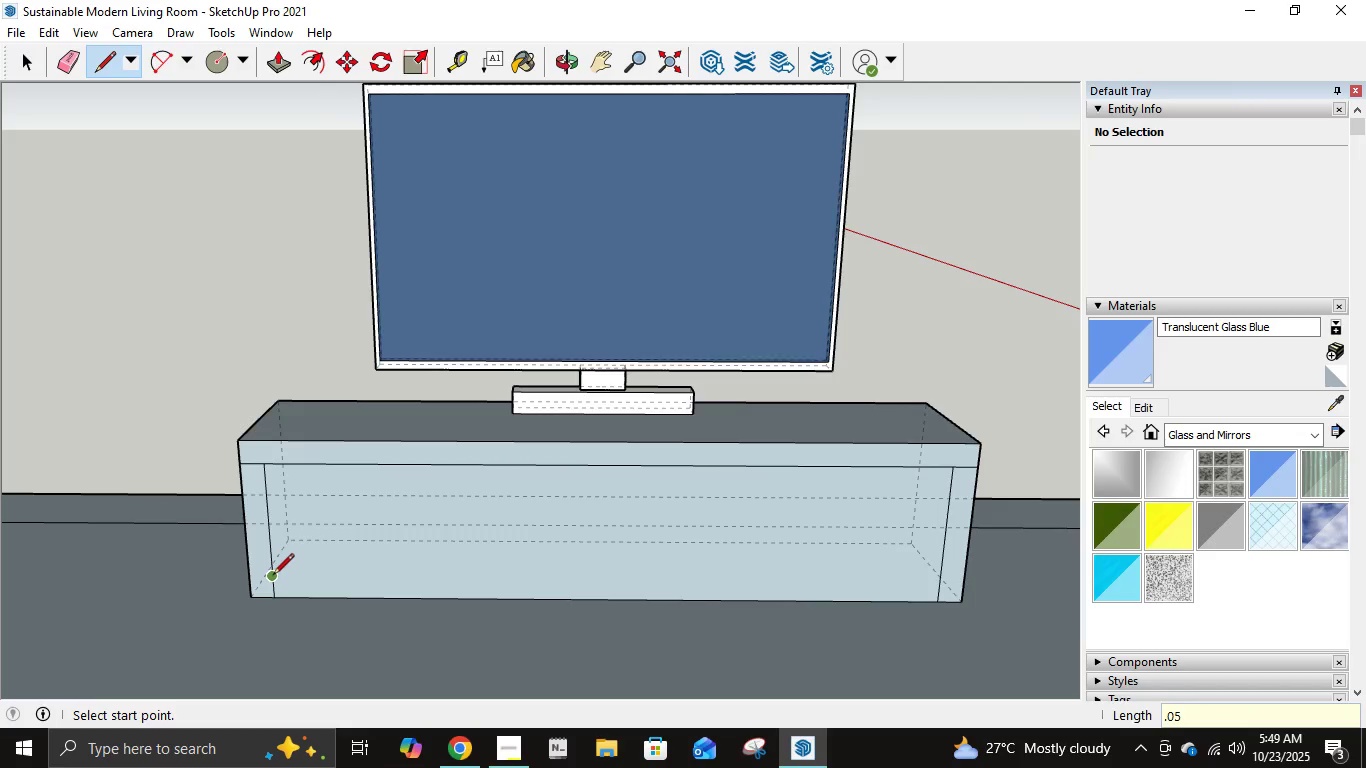 
left_click([273, 576])
 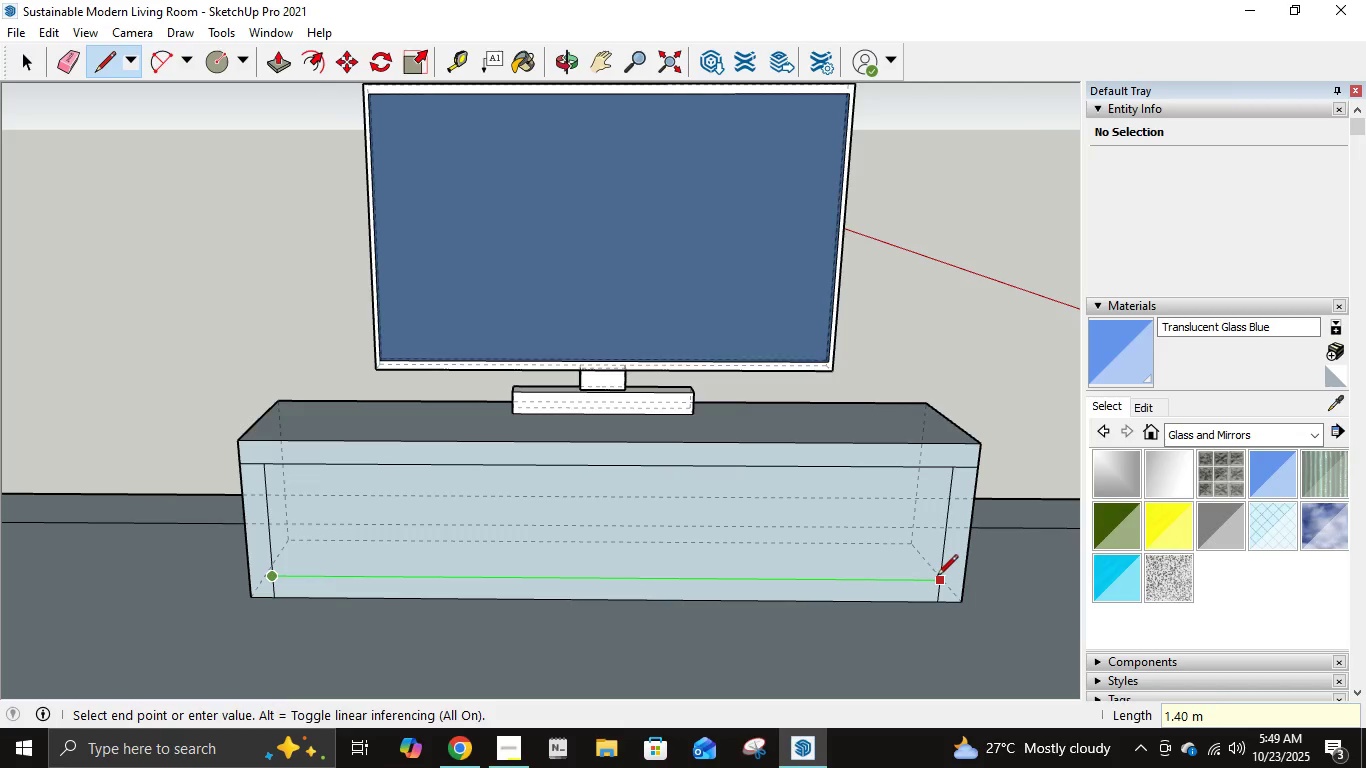 
left_click([937, 578])
 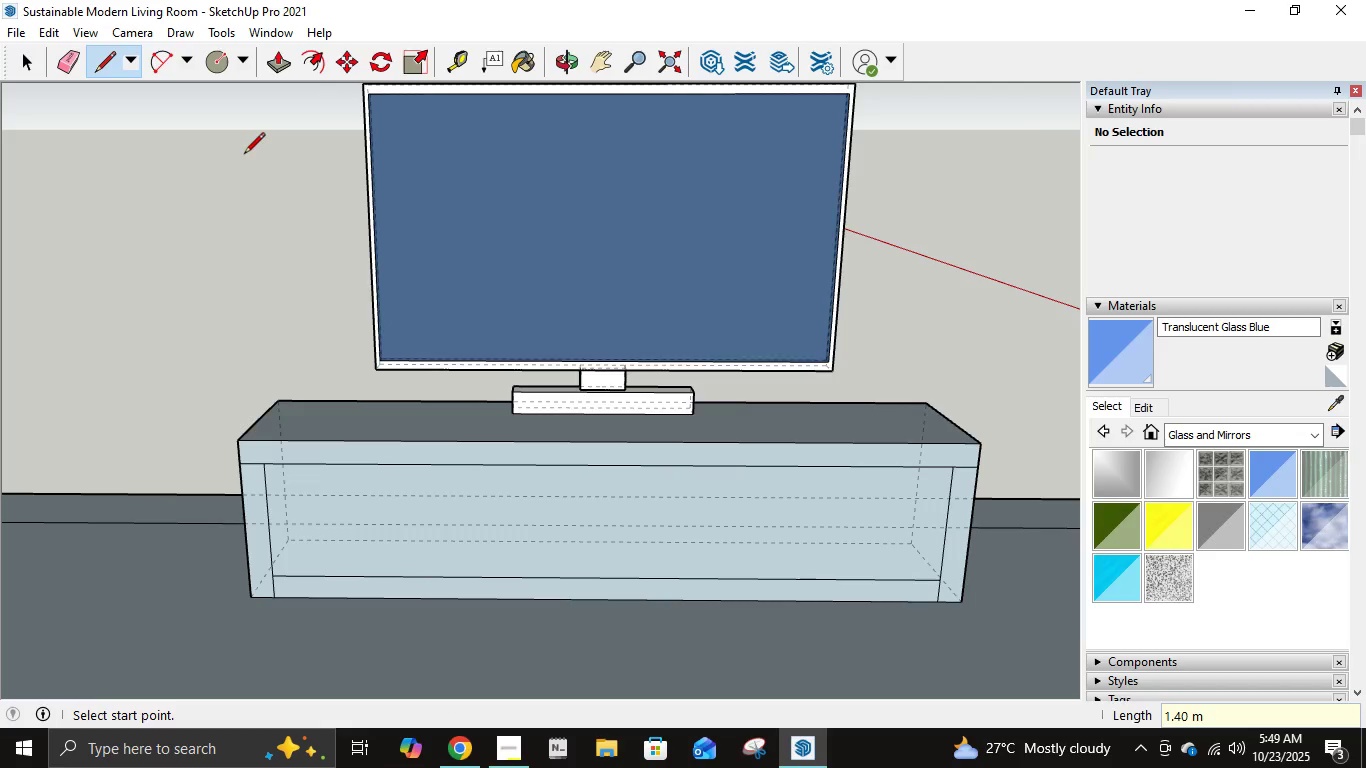 
key(E)
 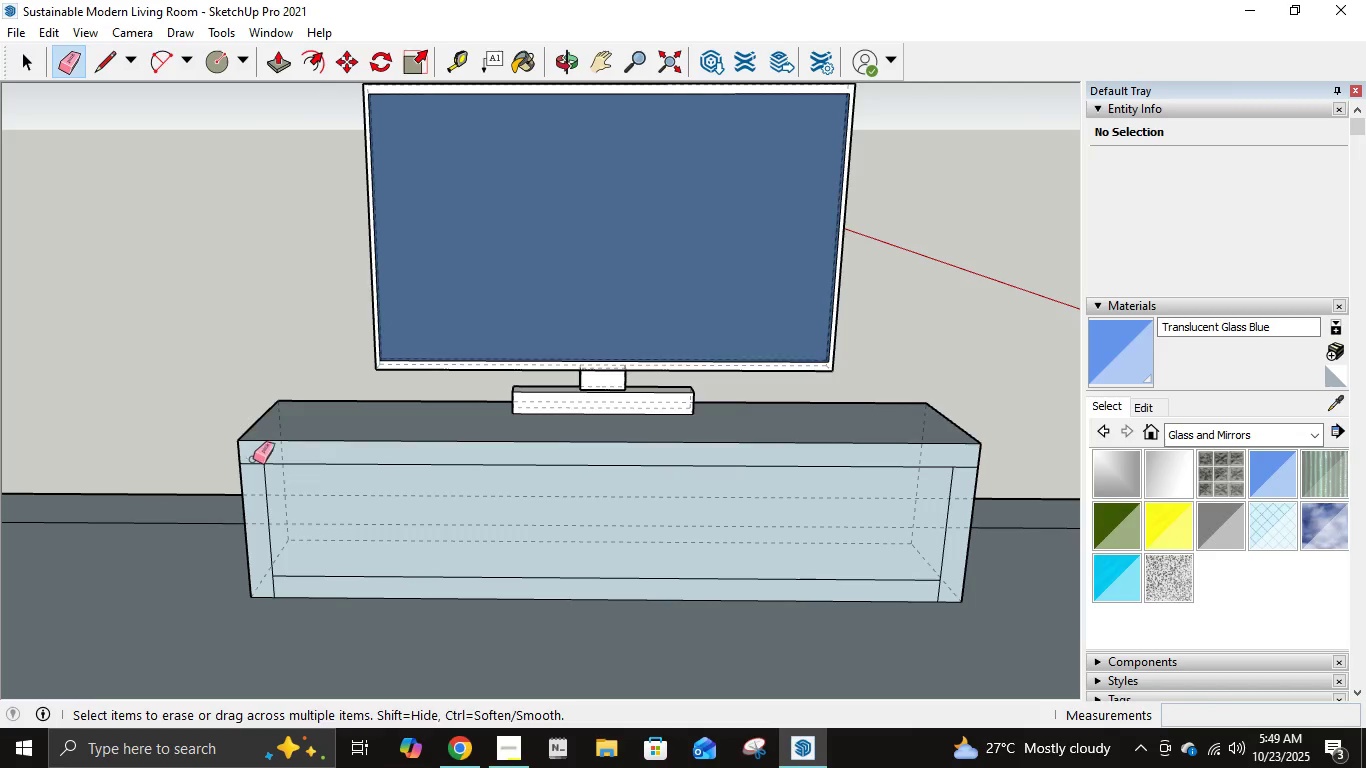 
left_click([254, 464])
 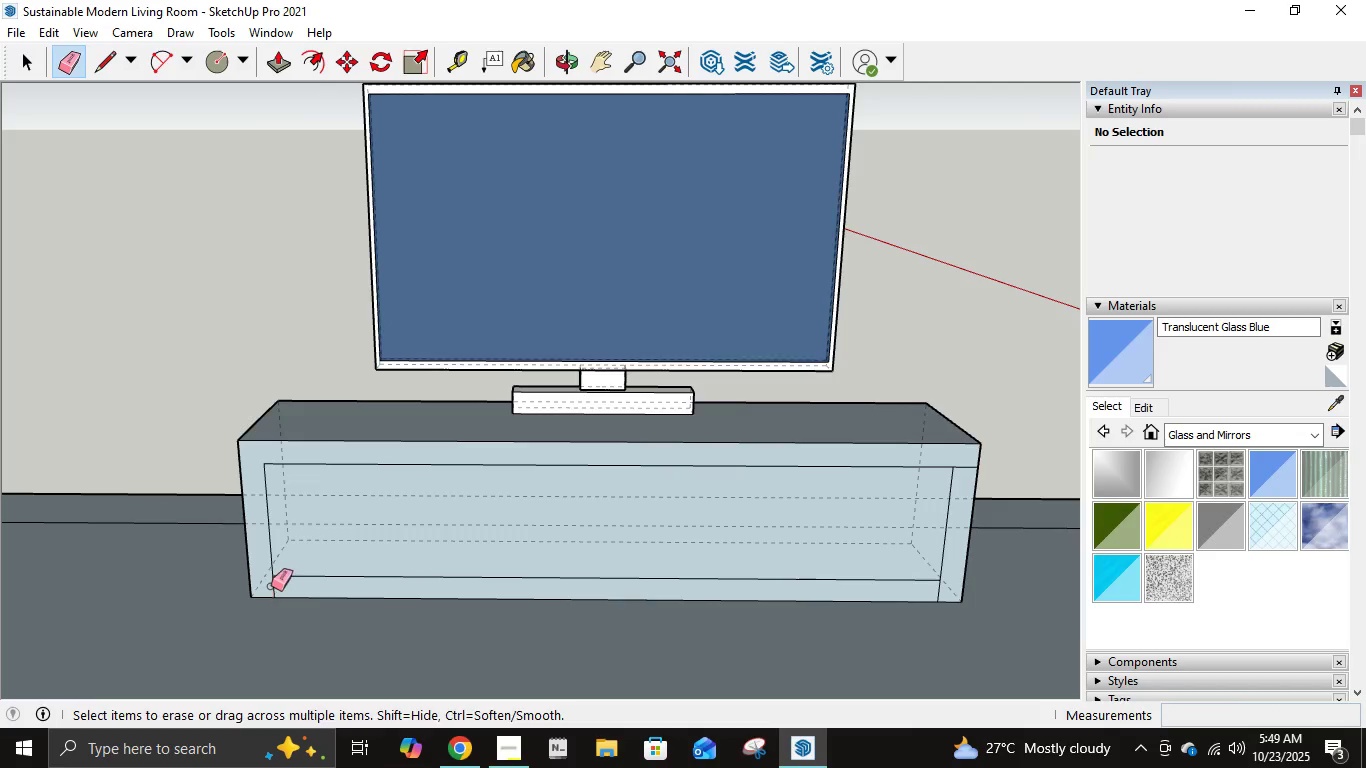 
left_click([271, 586])
 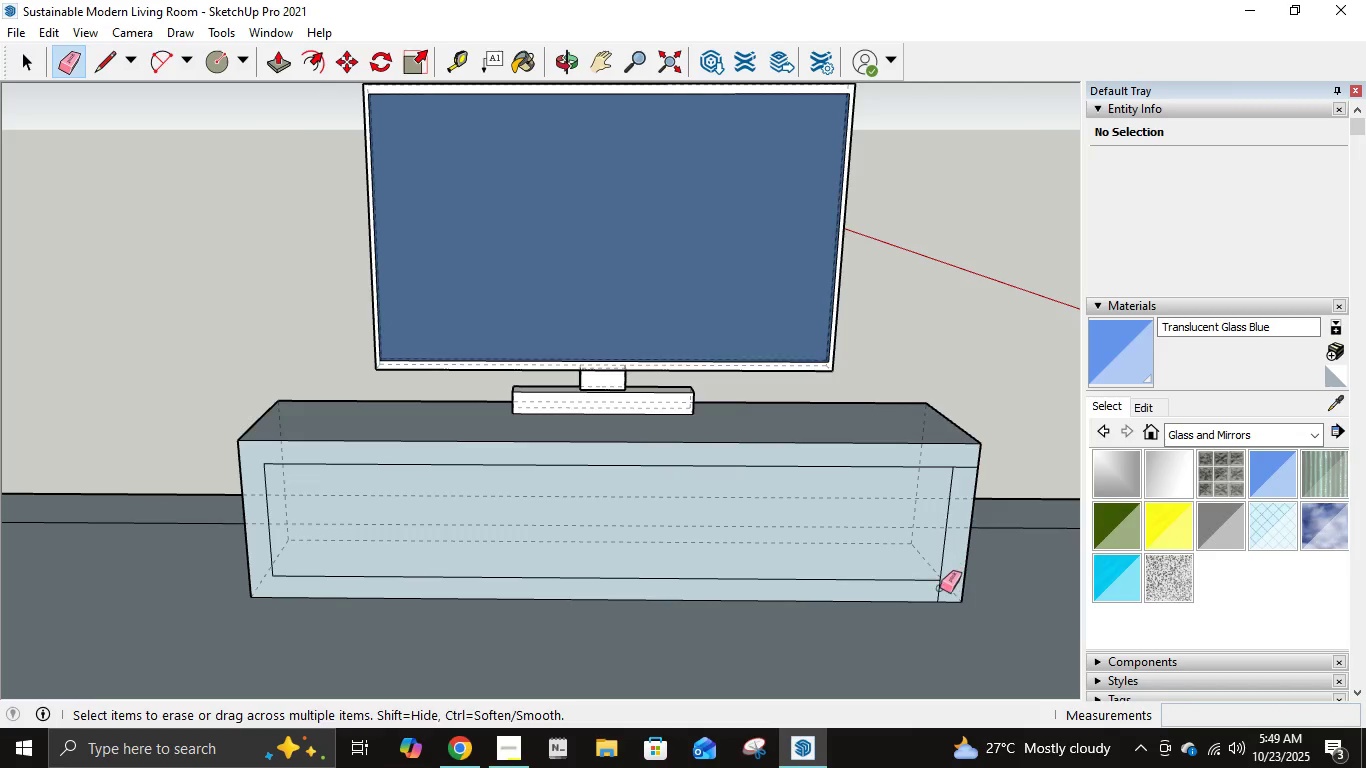 
left_click([940, 589])
 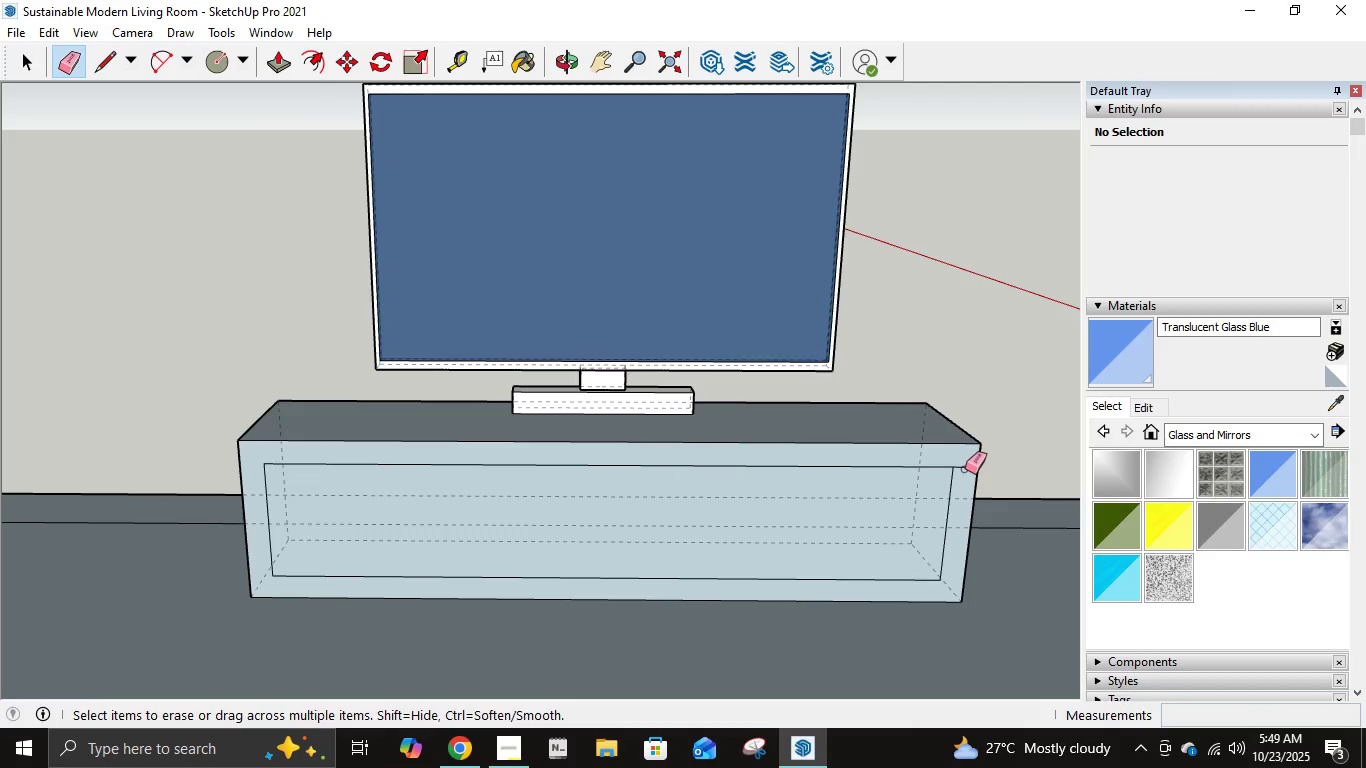 
left_click([965, 469])
 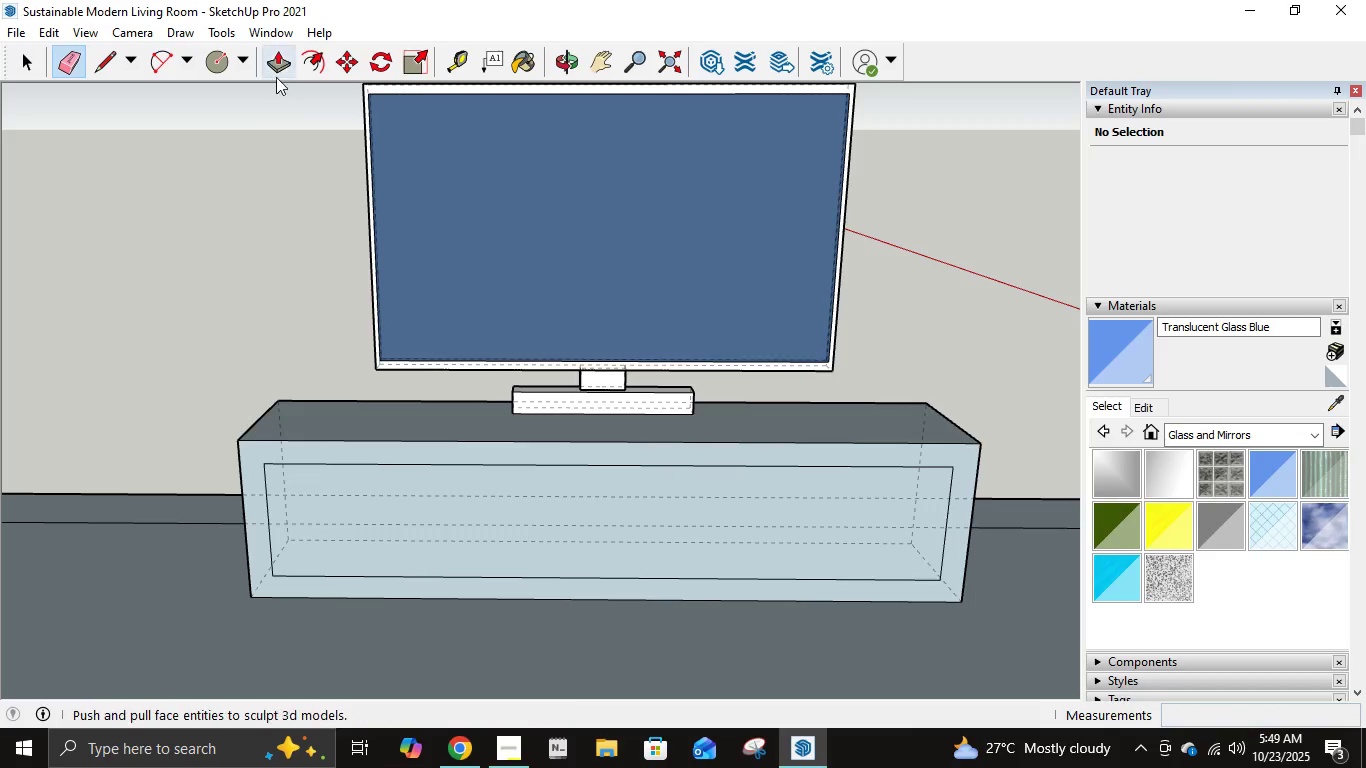 
left_click([292, 61])
 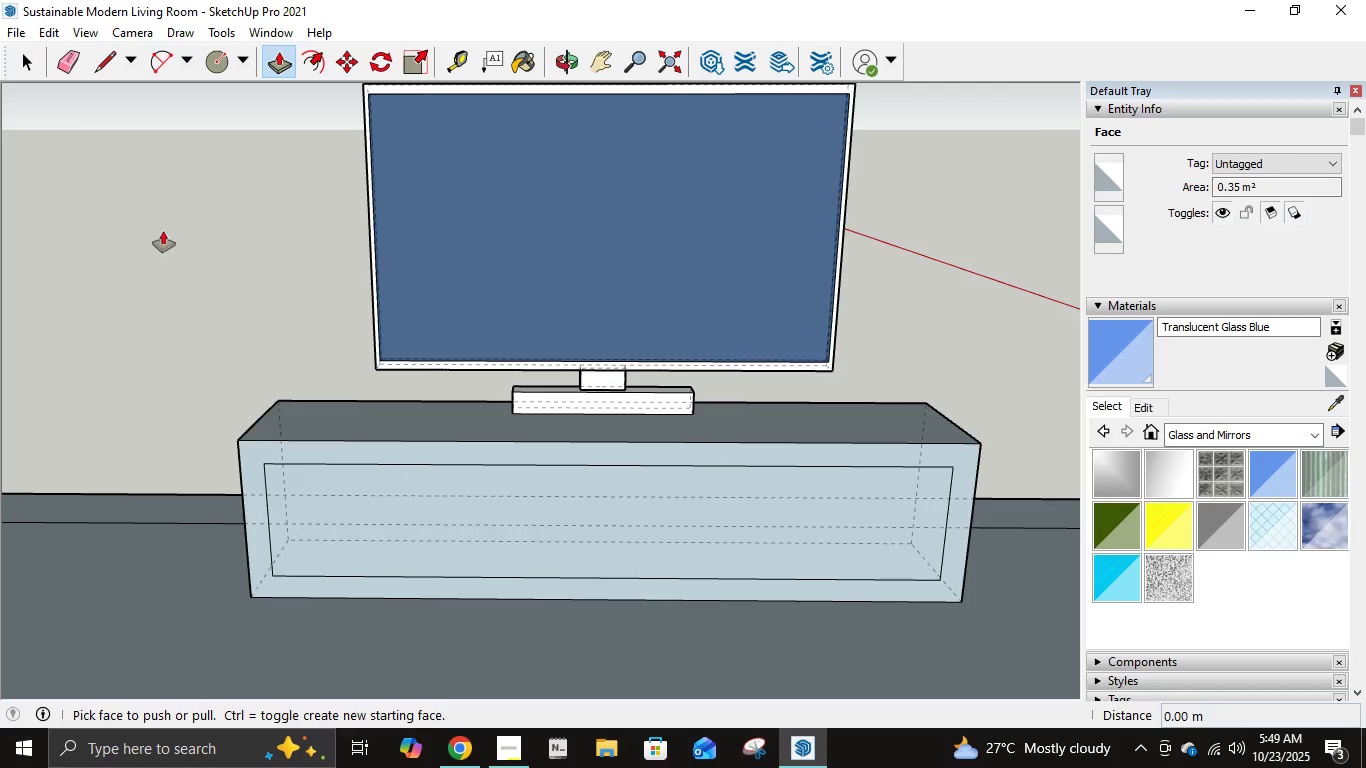 
left_click([101, 58])
 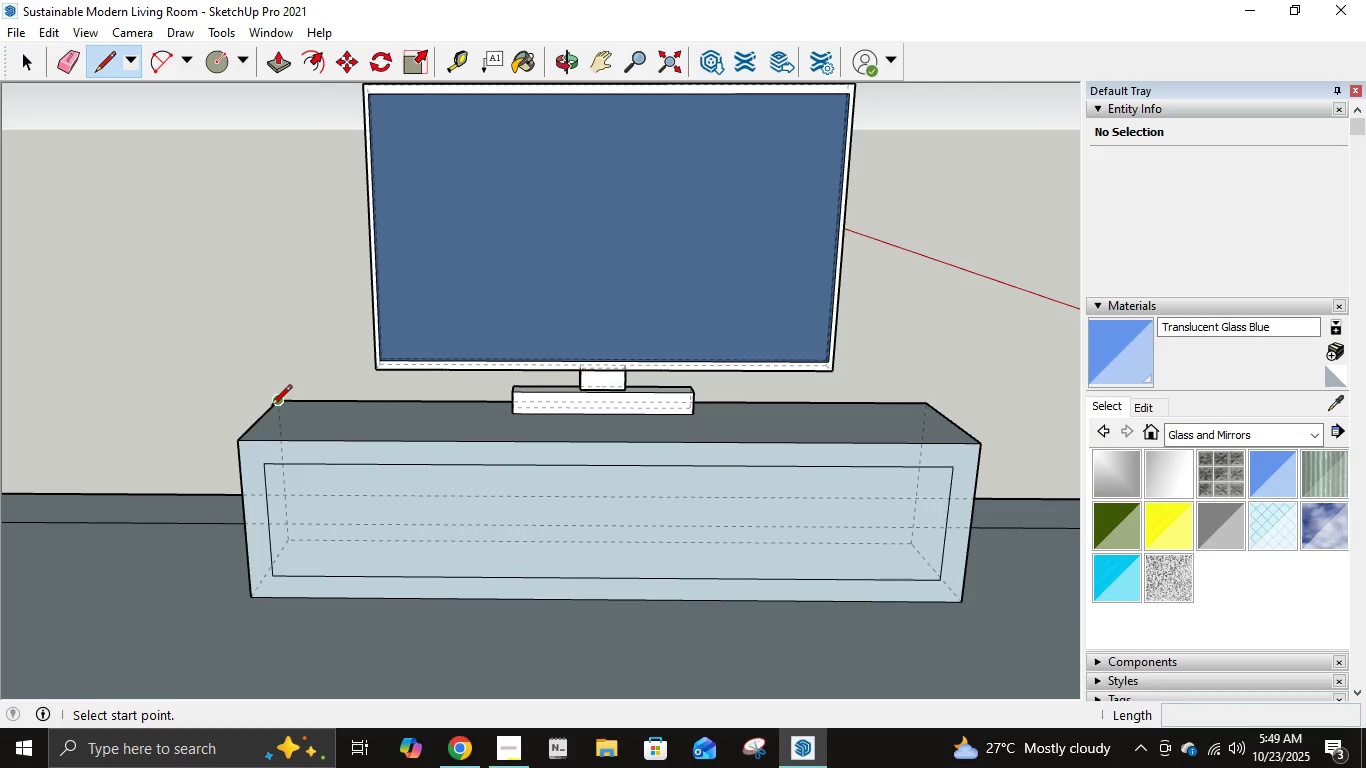 
left_click([271, 408])
 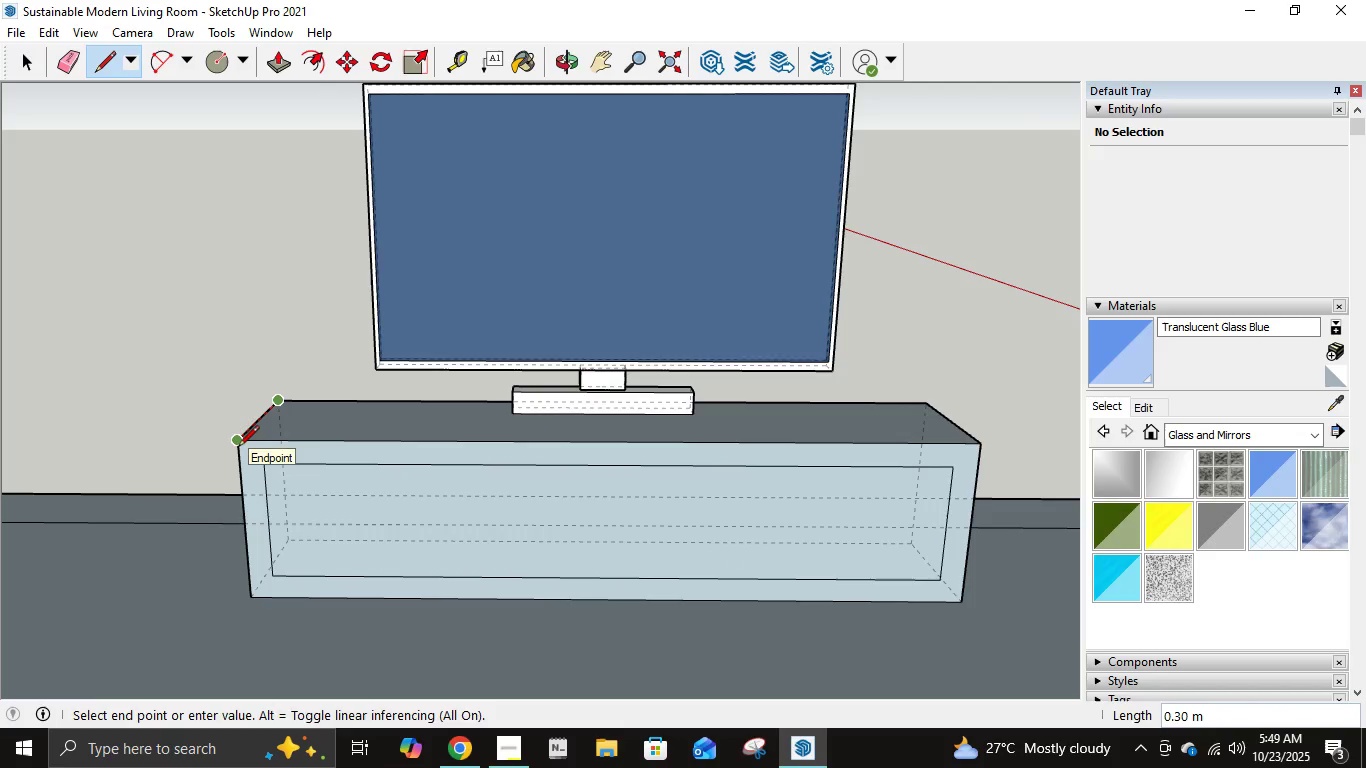 
key(Escape)
 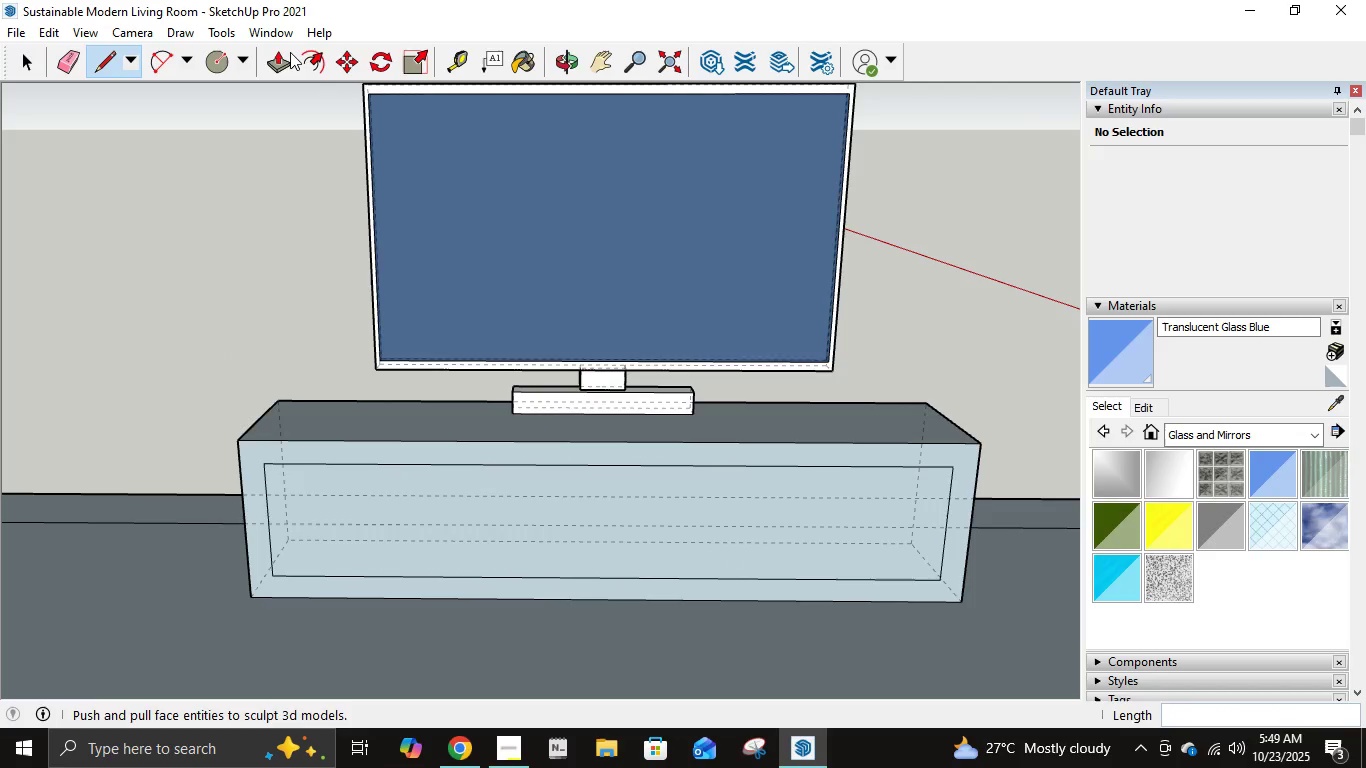 
left_click([290, 52])
 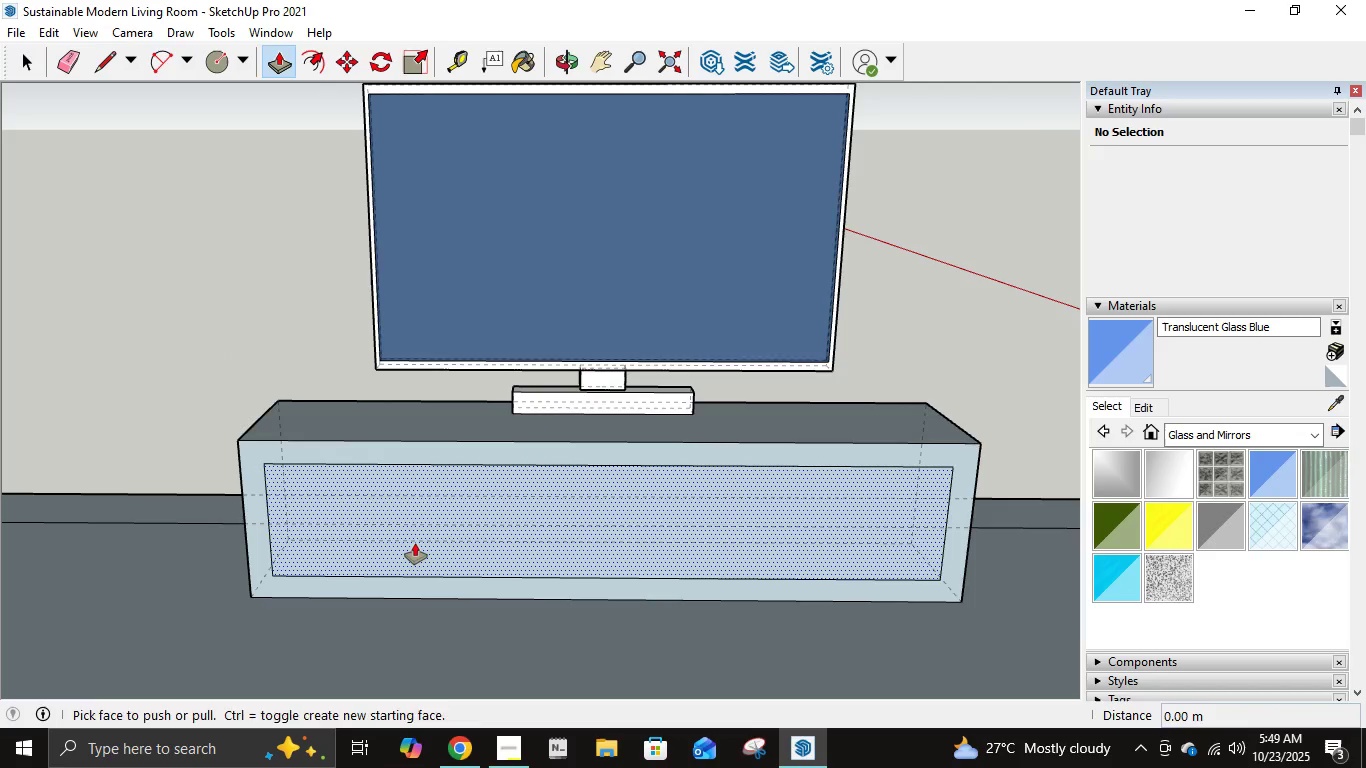 
left_click([415, 543])
 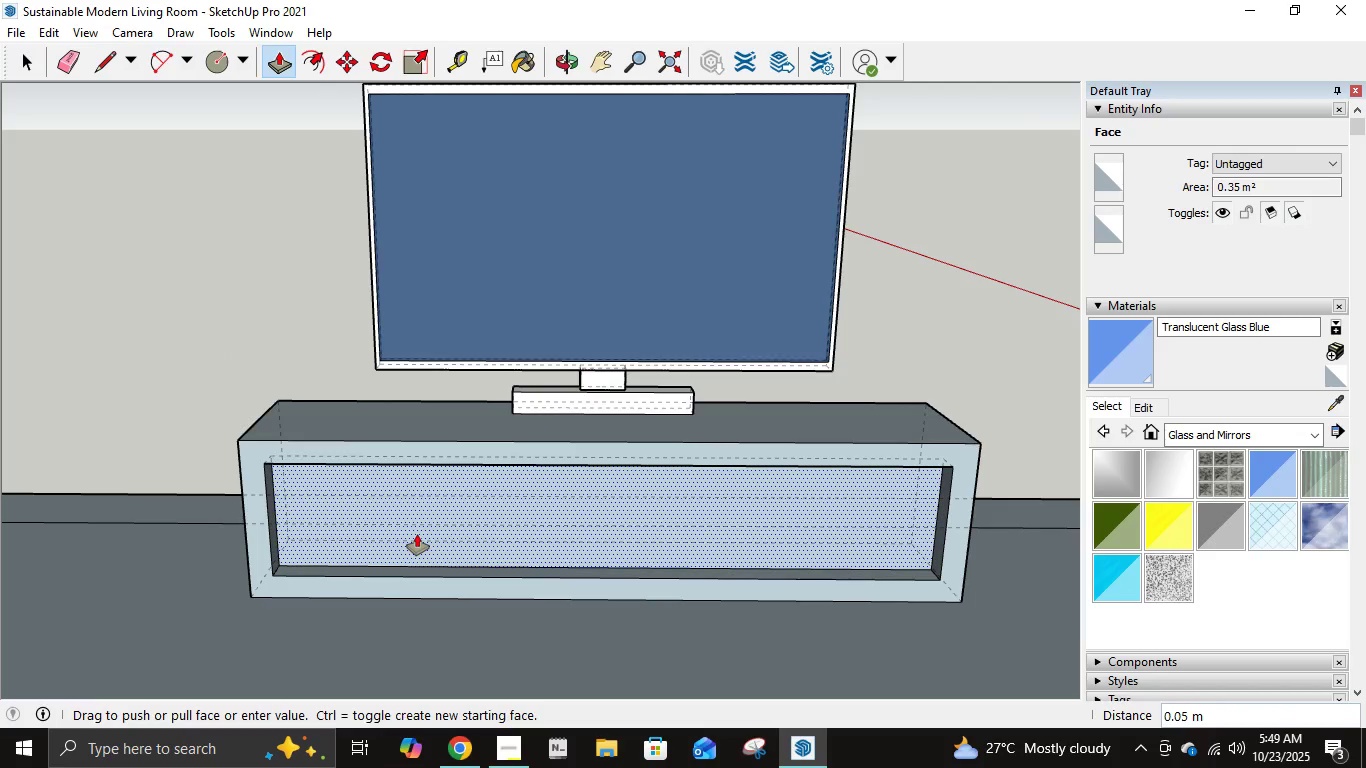 
key(NumpadDecimal)
 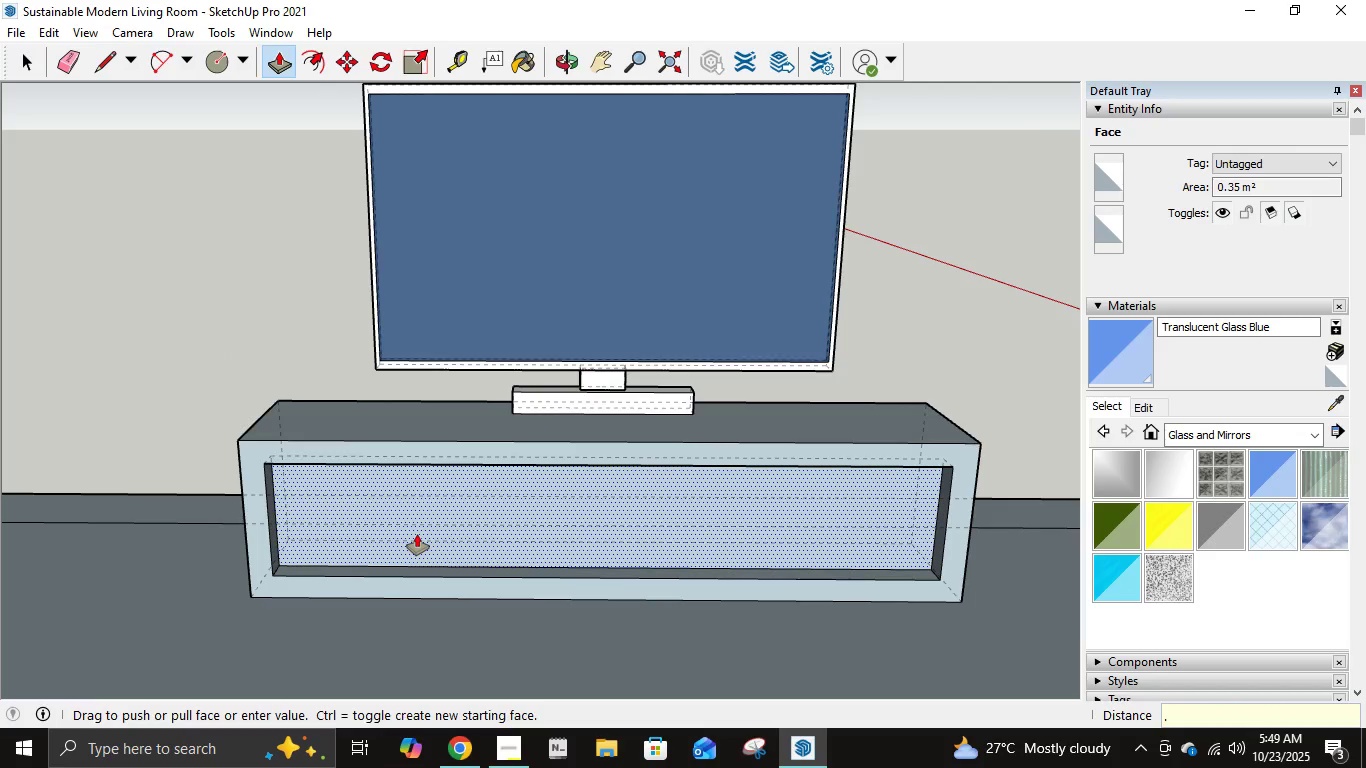 
key(Numpad2)
 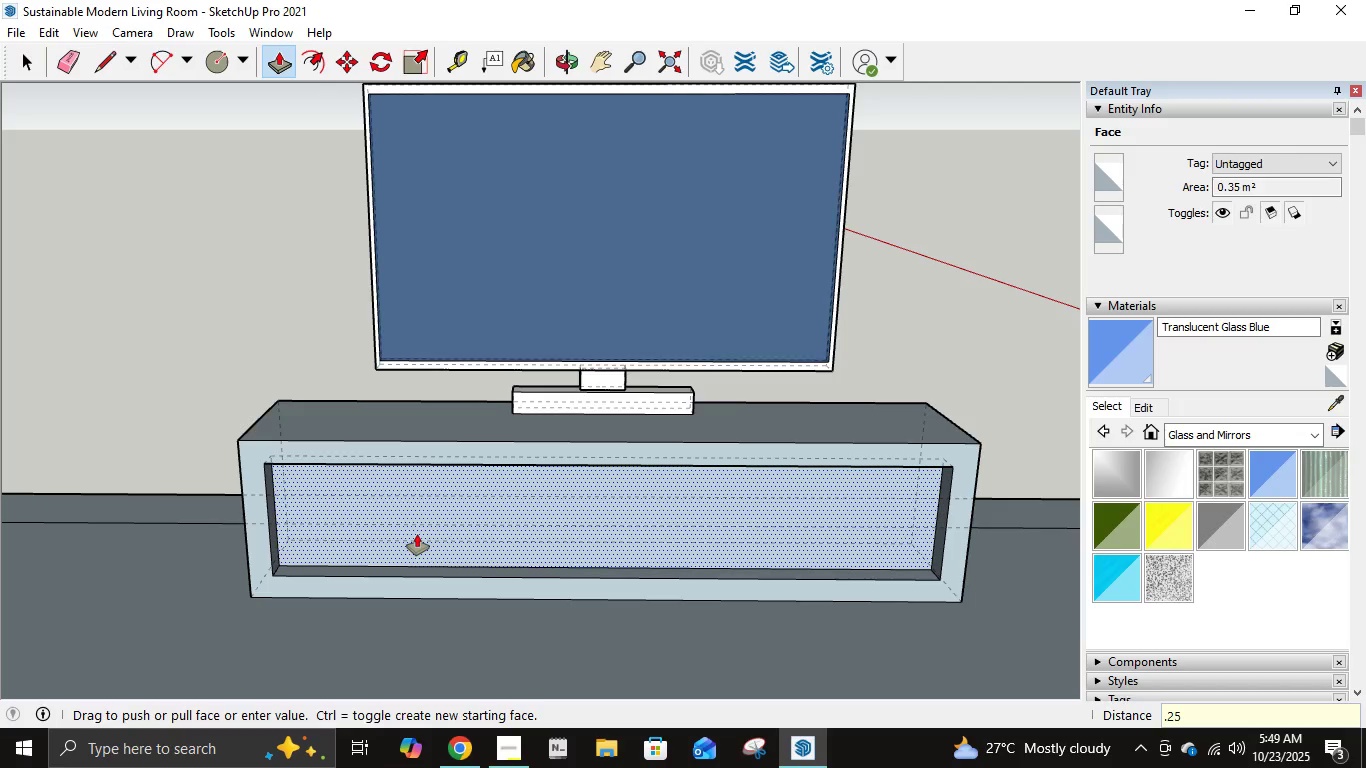 
key(Numpad5)
 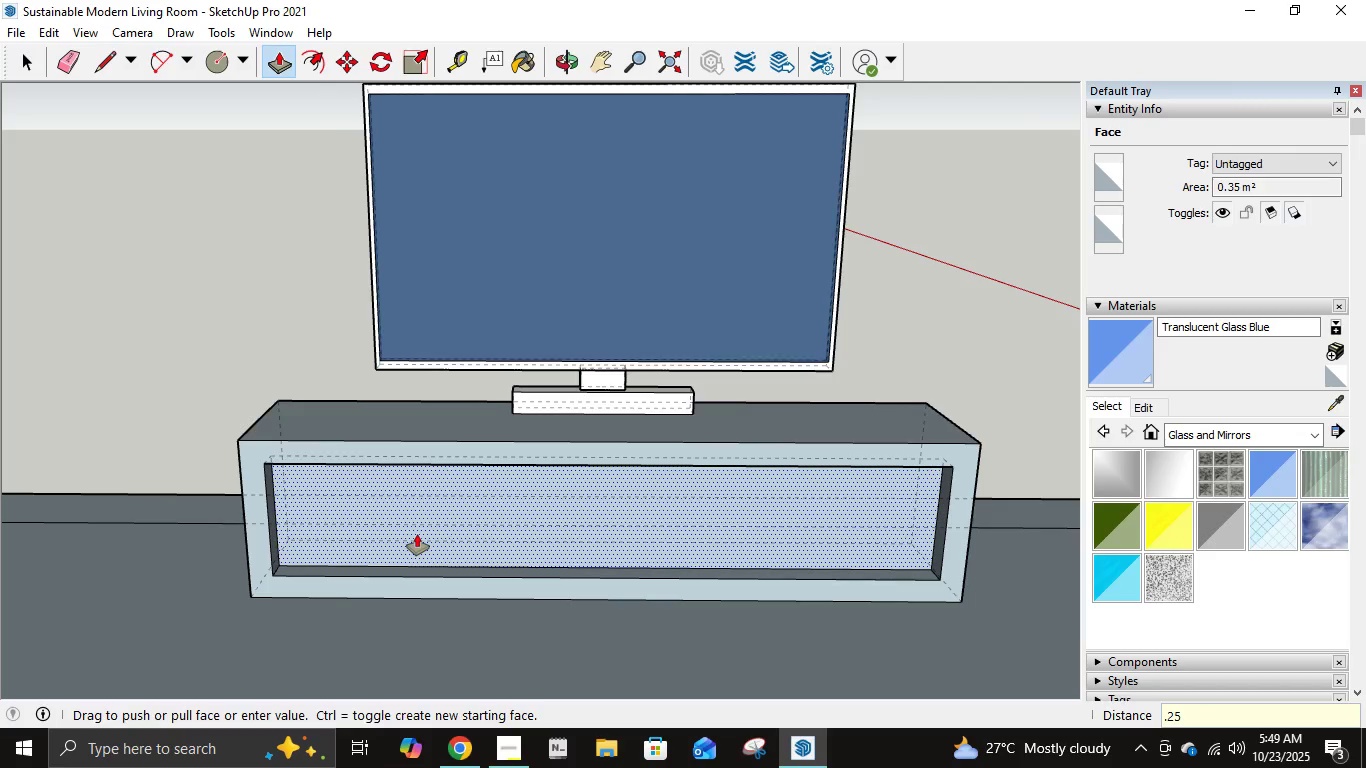 
key(NumpadEnter)
 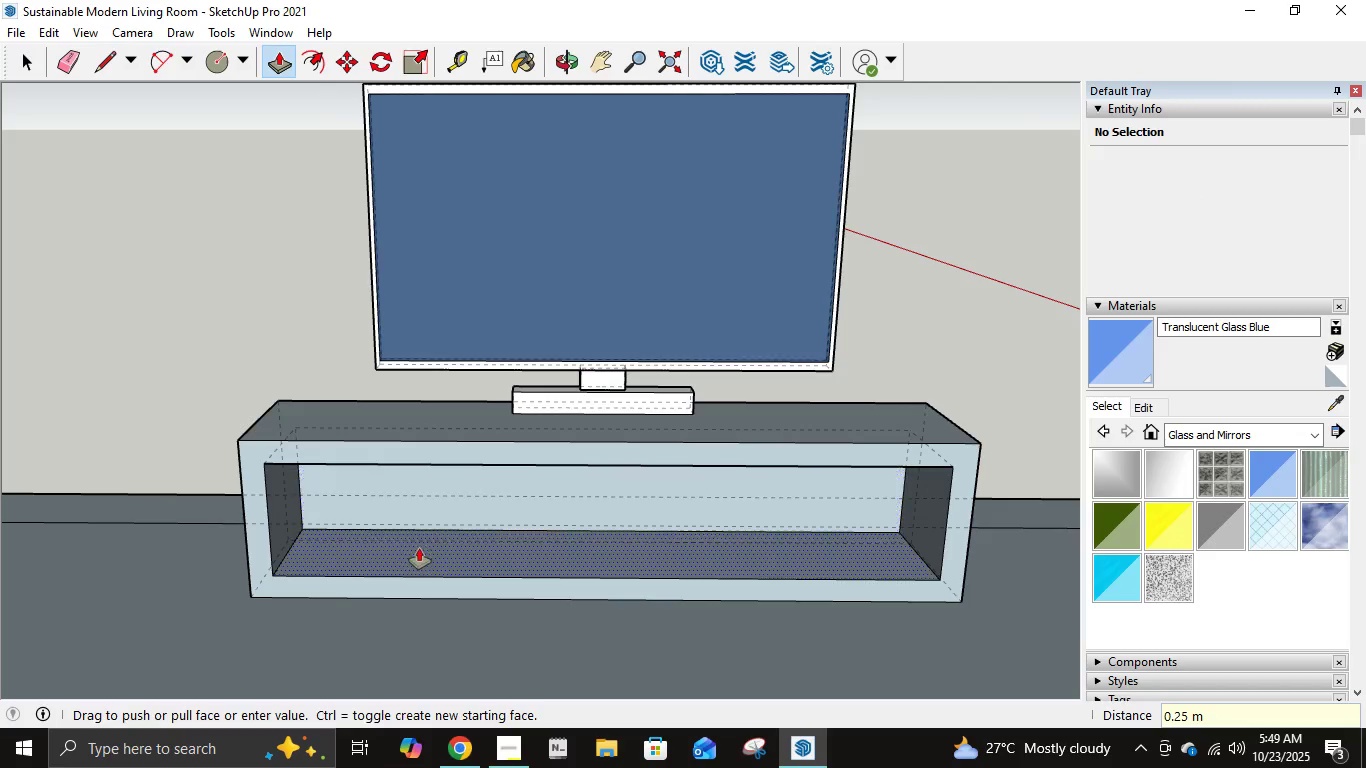 
scroll: coordinate [533, 585], scroll_direction: down, amount: 4.0
 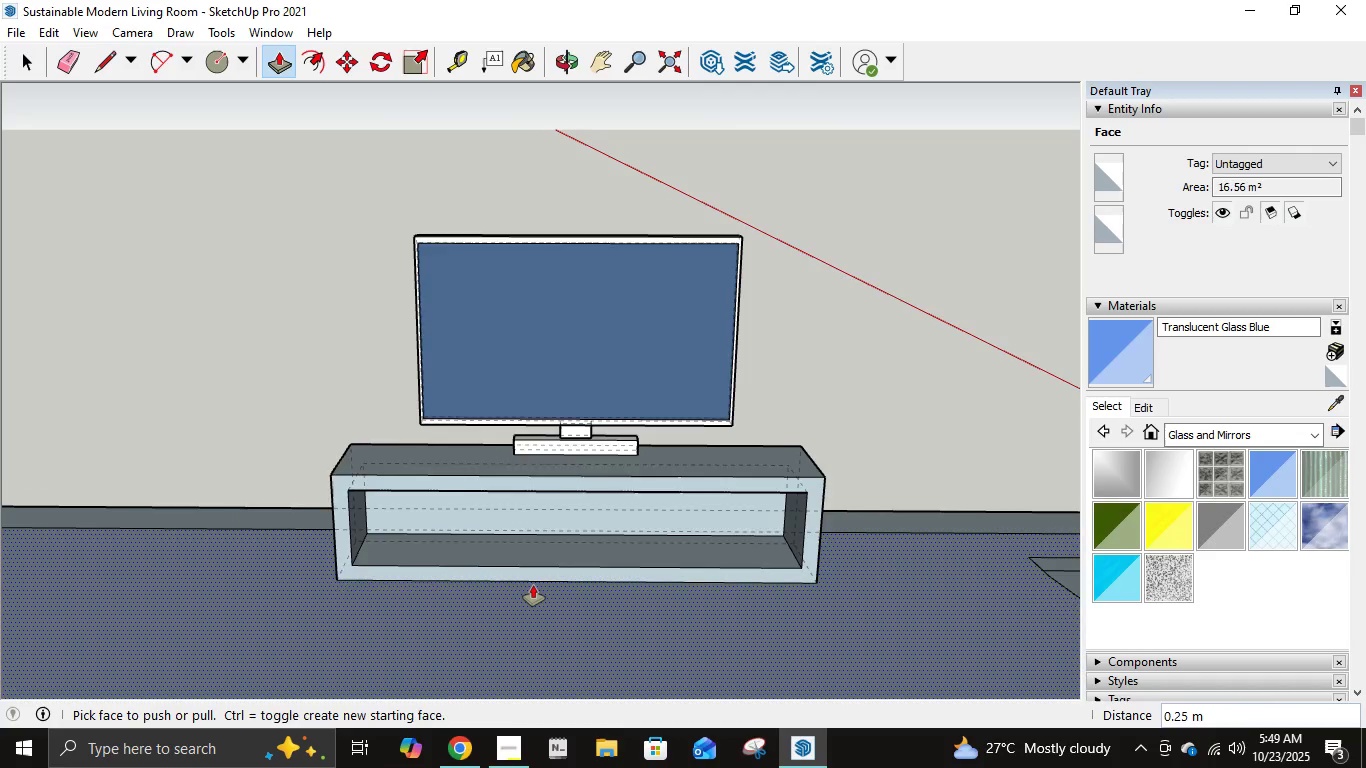 
scroll: coordinate [533, 585], scroll_direction: up, amount: 3.0
 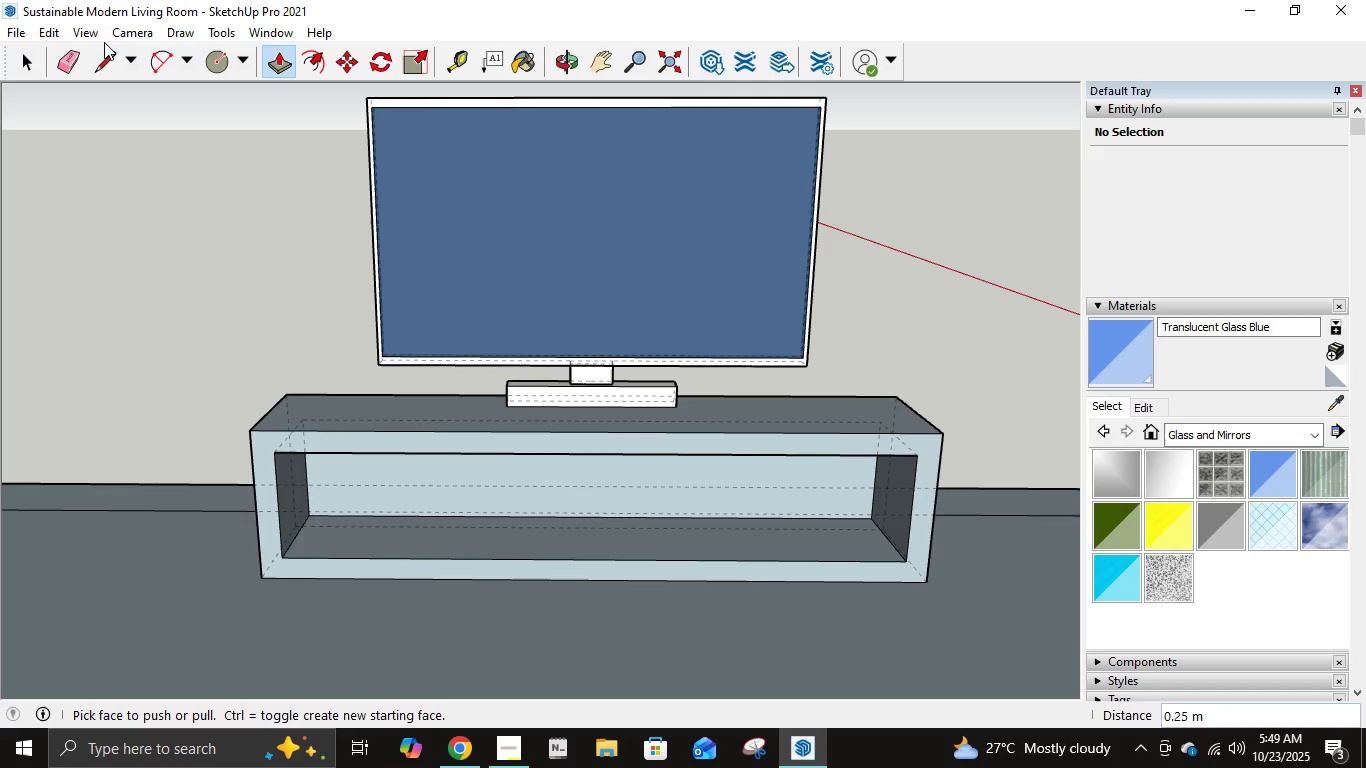 
left_click([109, 53])
 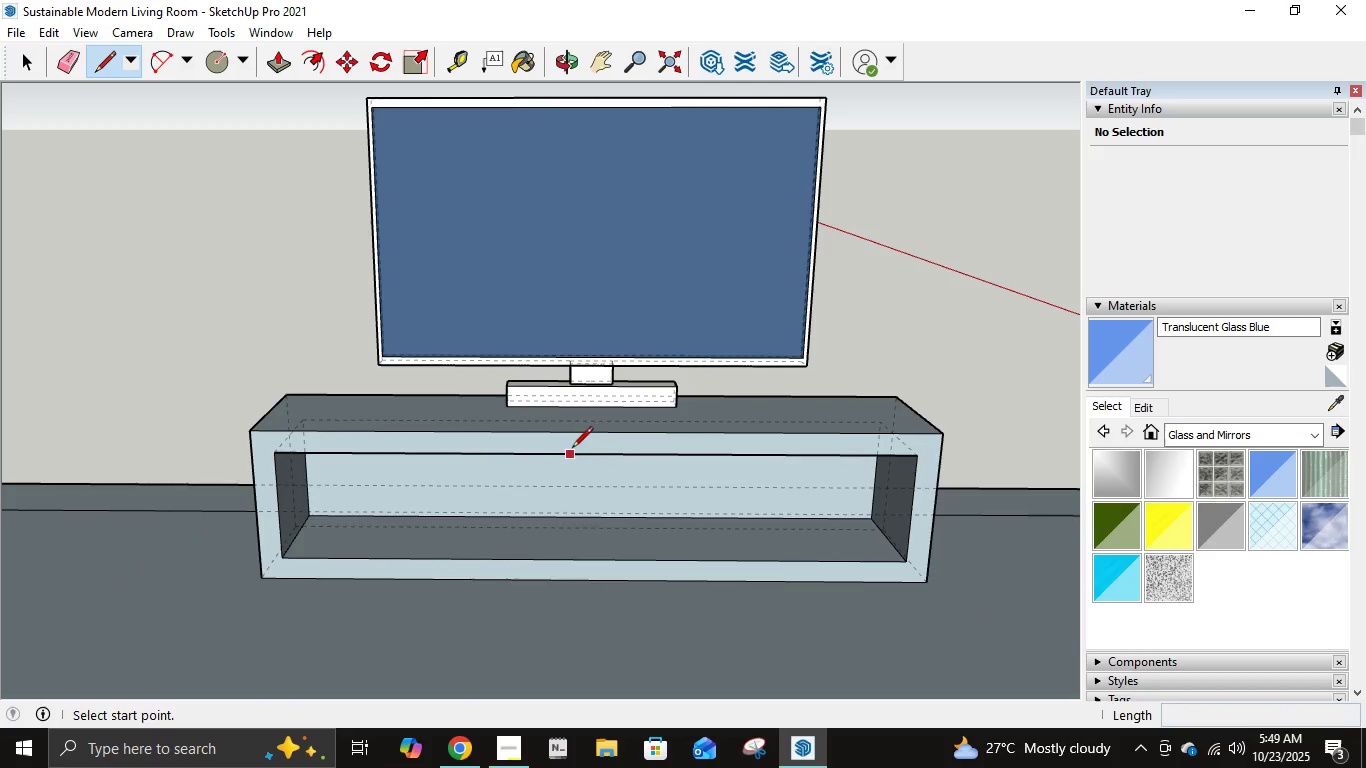 
left_click([593, 457])
 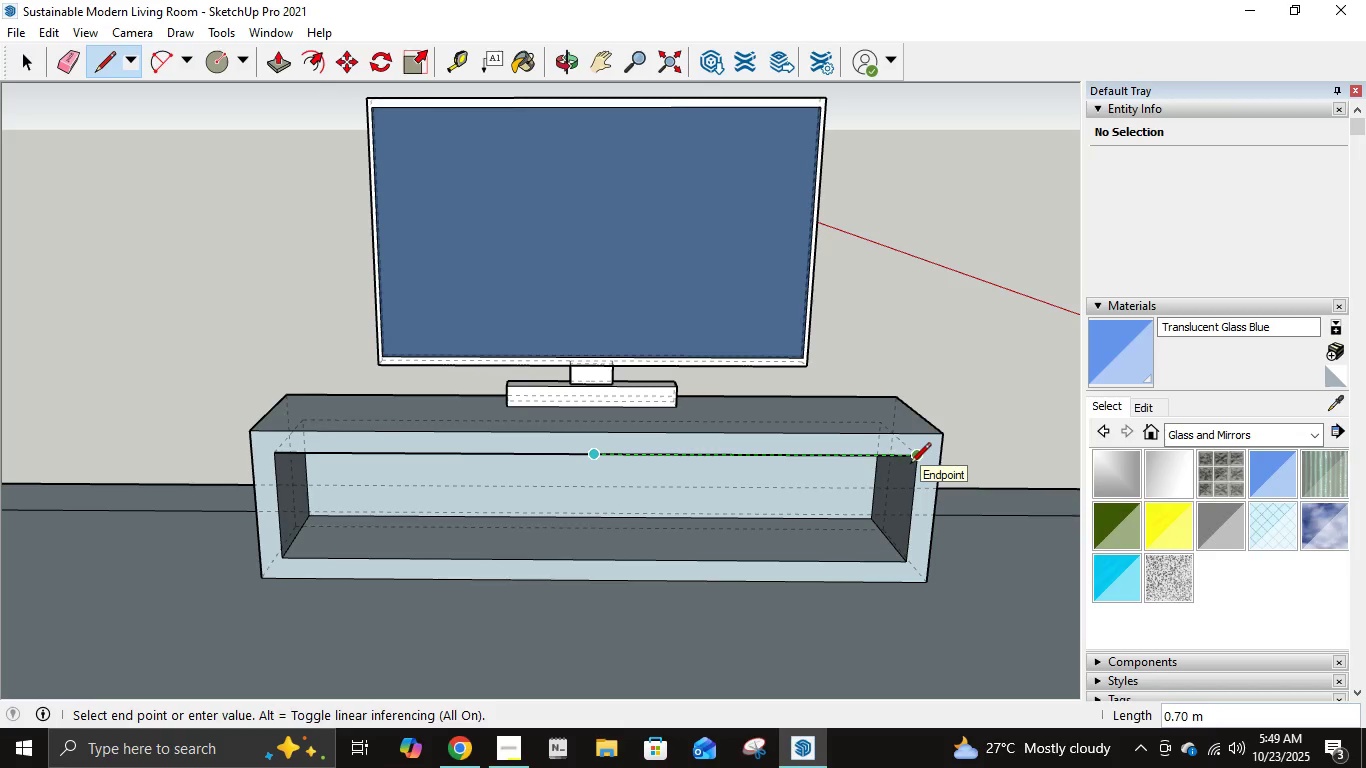 
wait(8.0)
 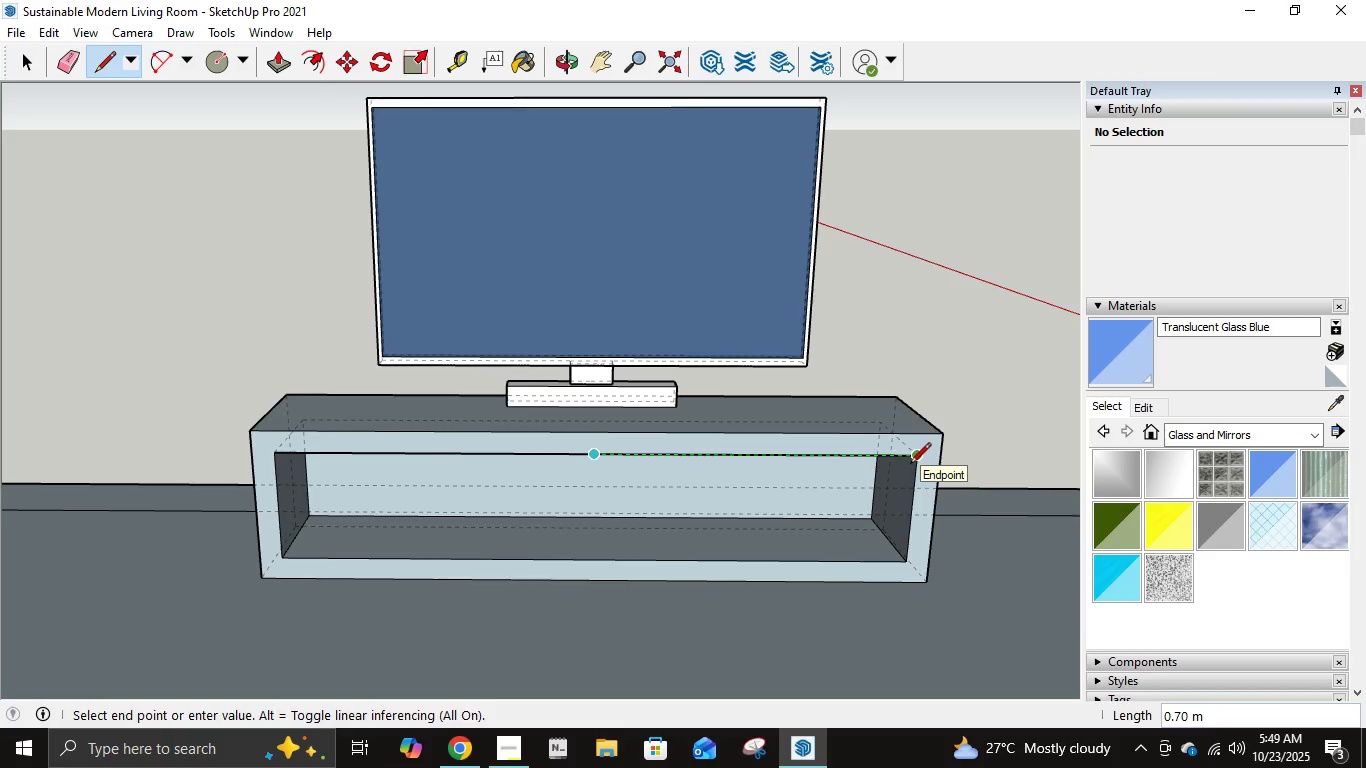 
key(NumpadDecimal)
 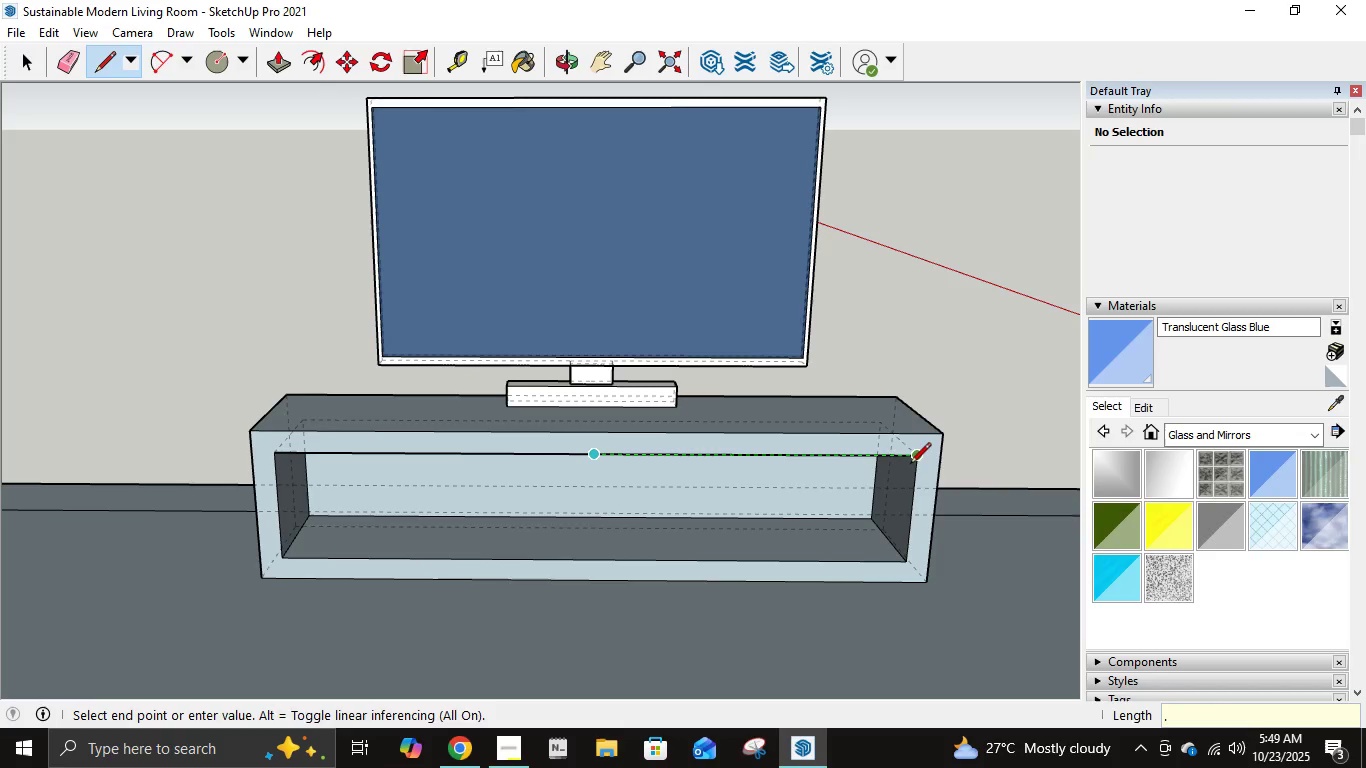 
key(Numpad3)
 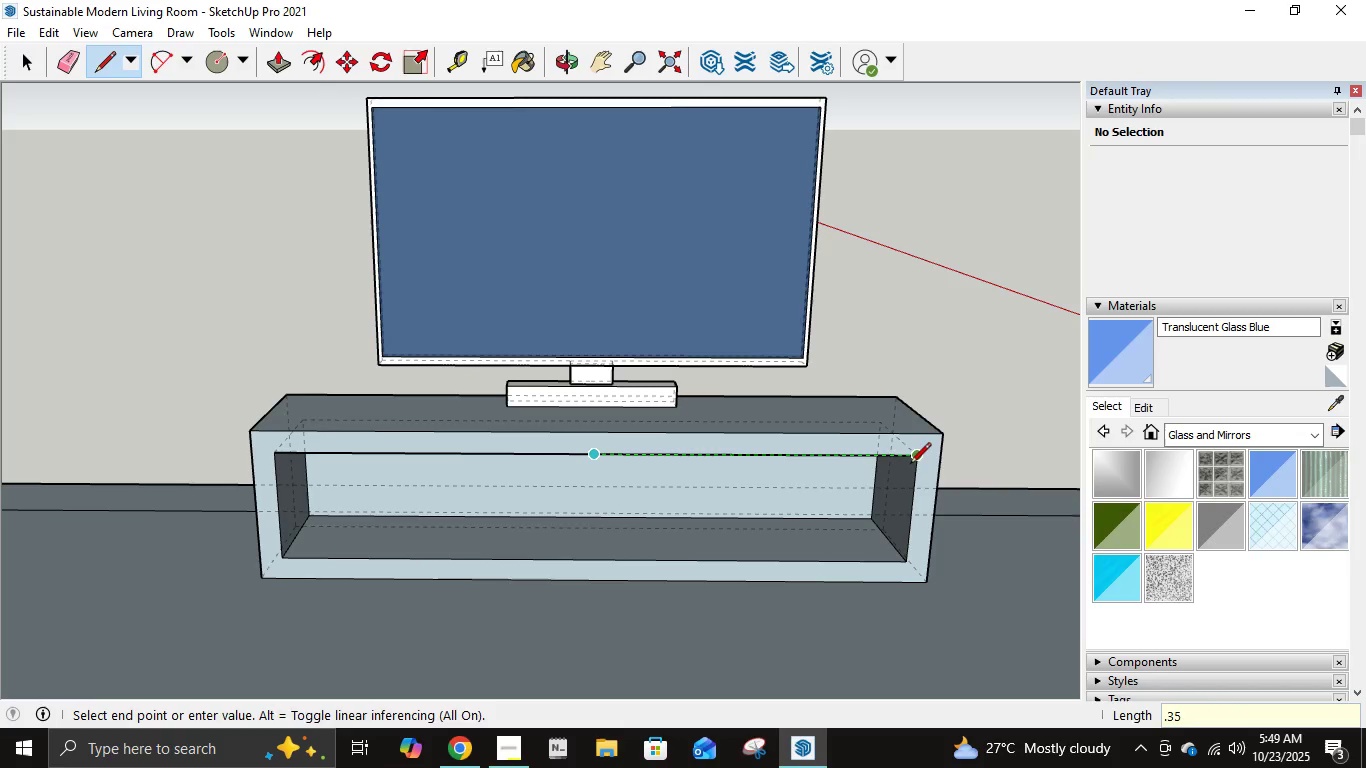 
key(Numpad5)
 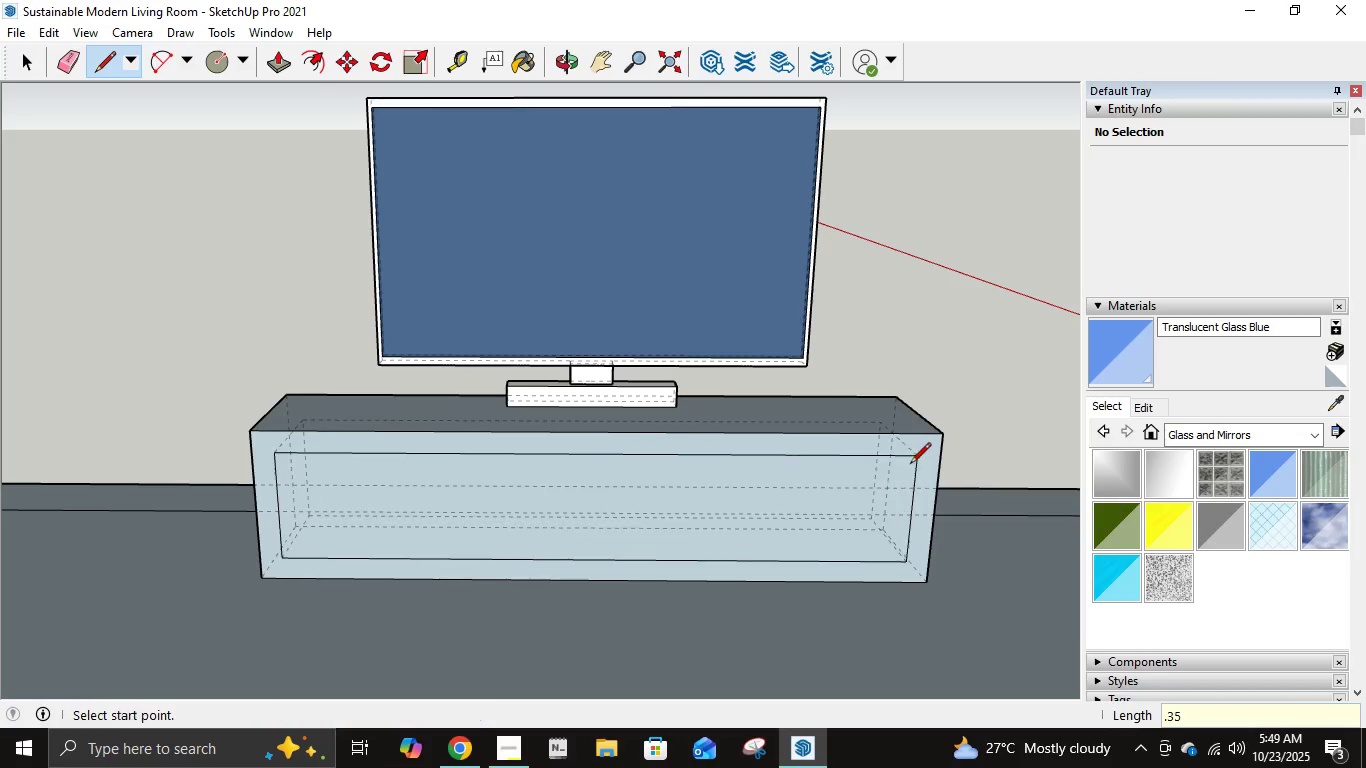 
key(NumpadEnter)
 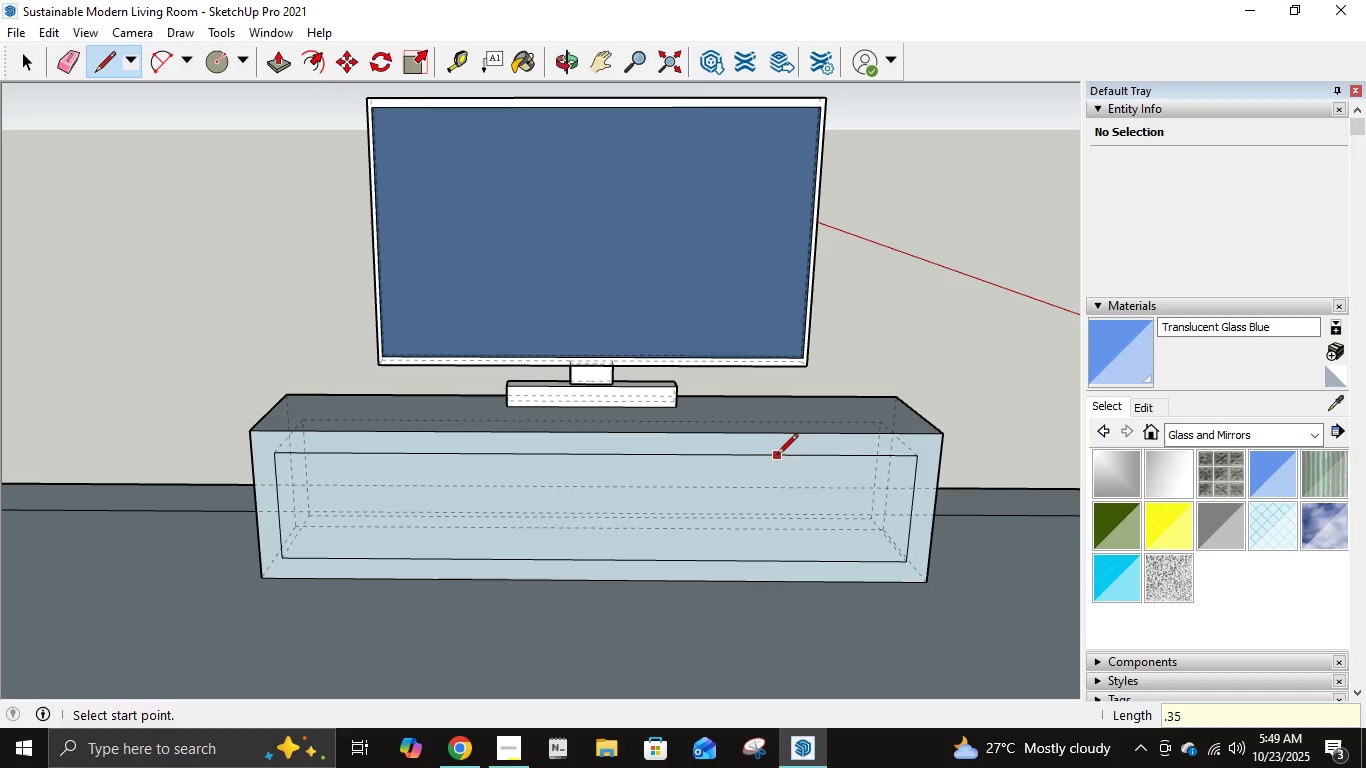 
key(Control+Z)
 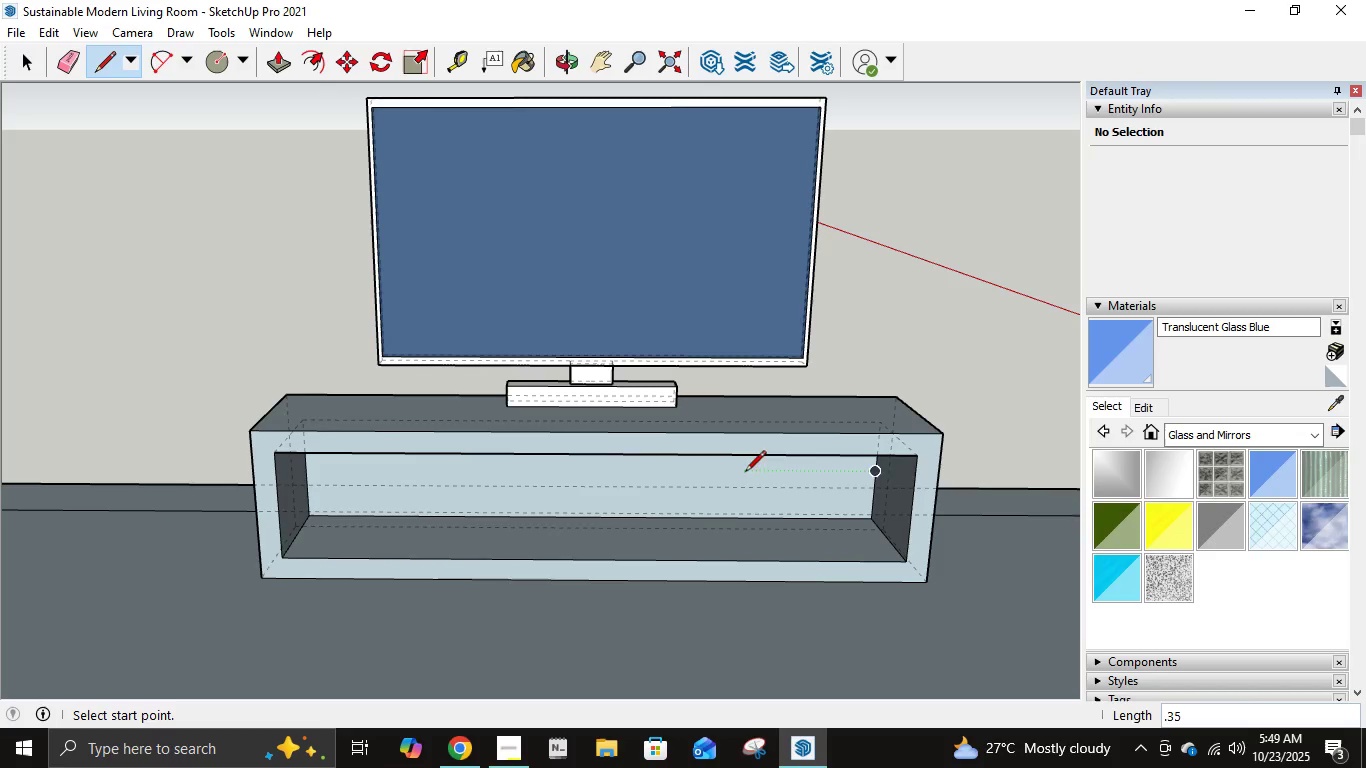 
key(Control+Z)
 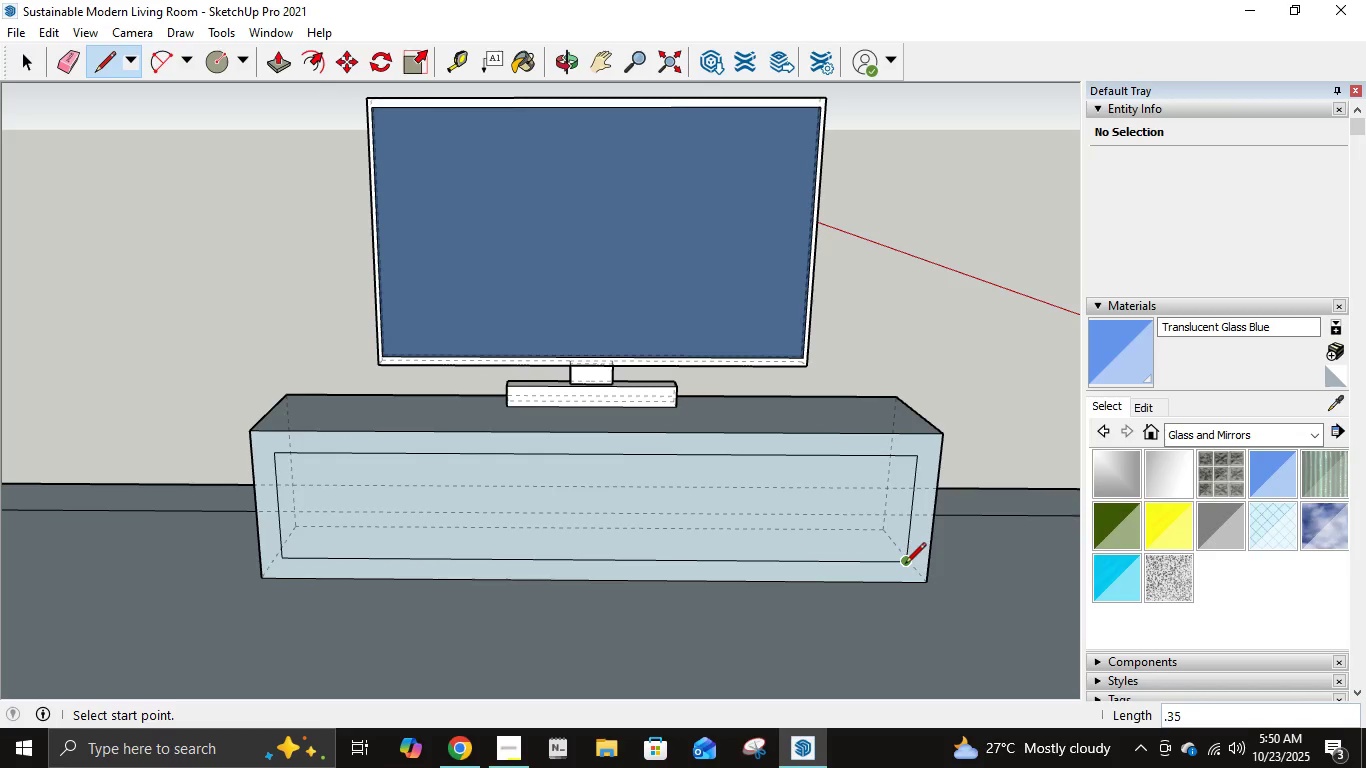 
left_click([905, 565])
 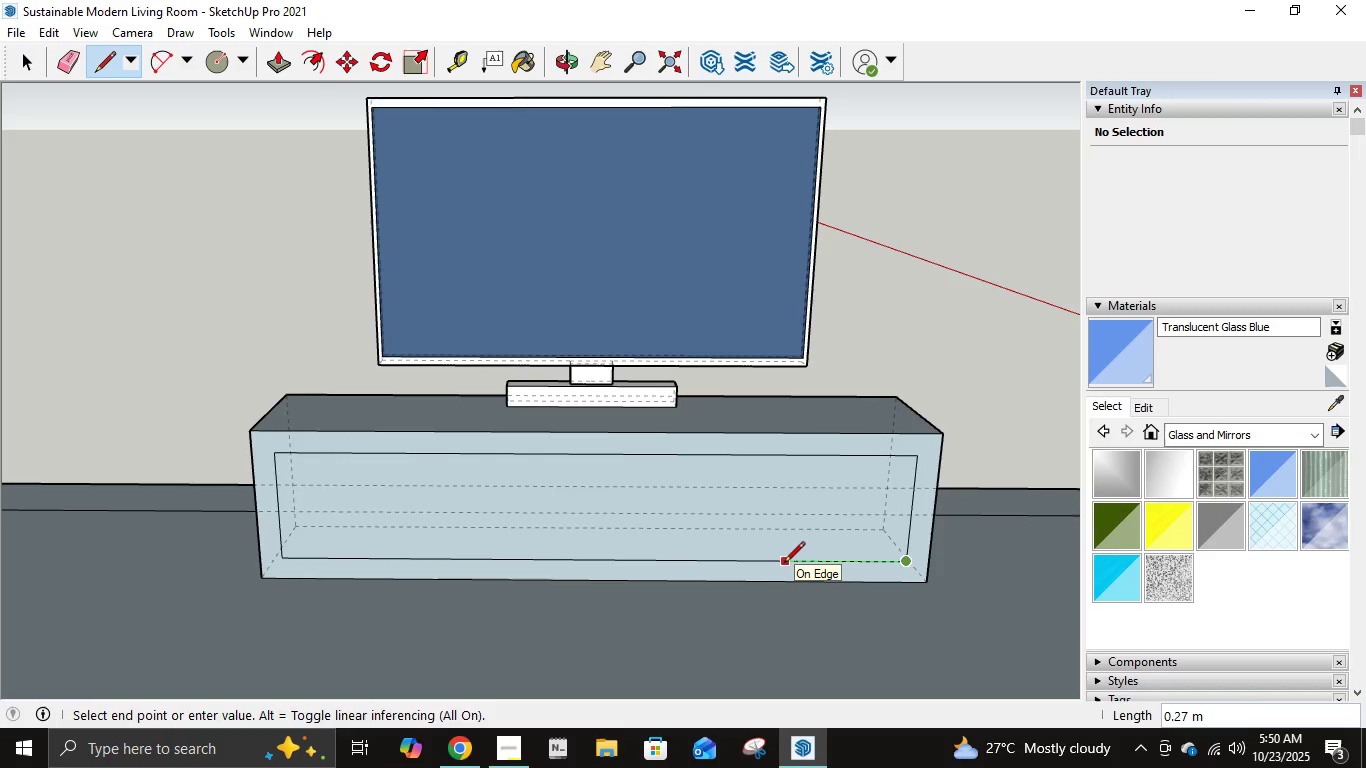 
key(NumpadDecimal)
 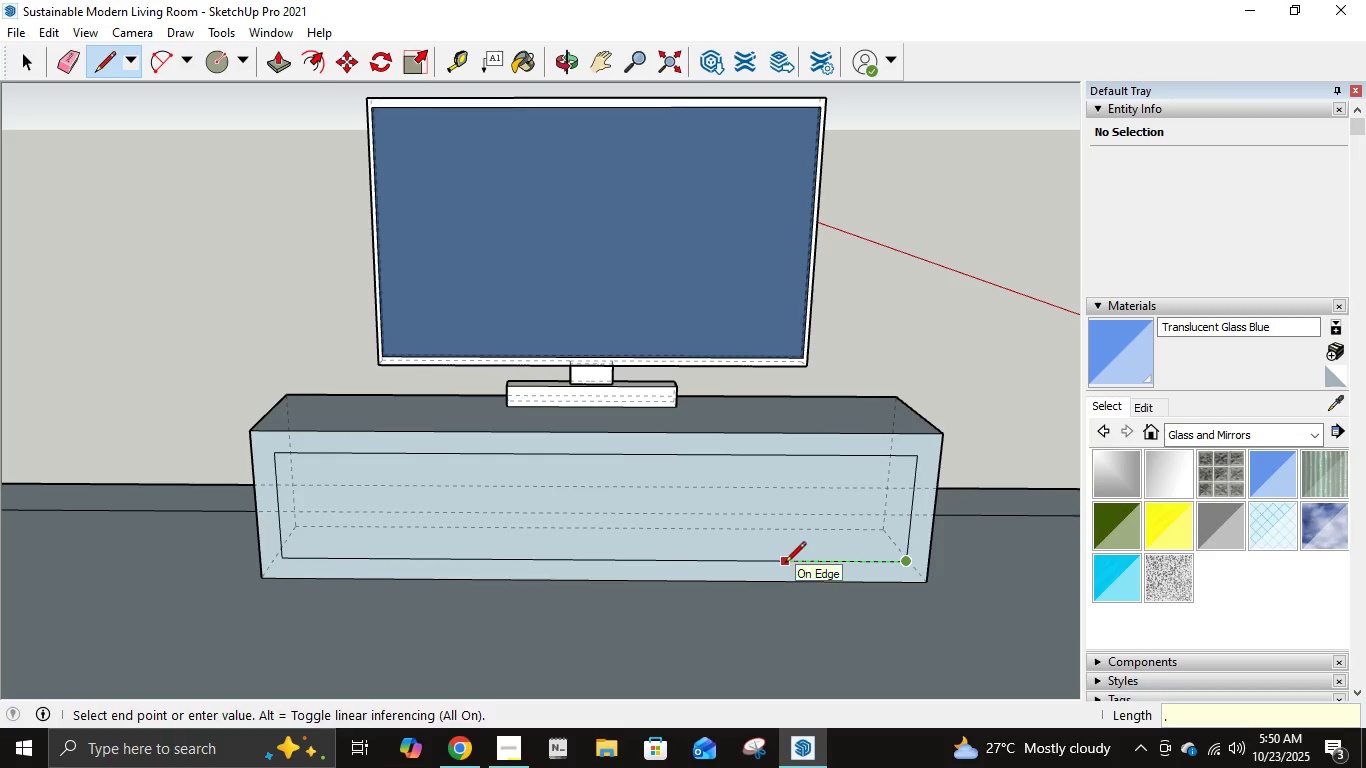 
key(Numpad3)
 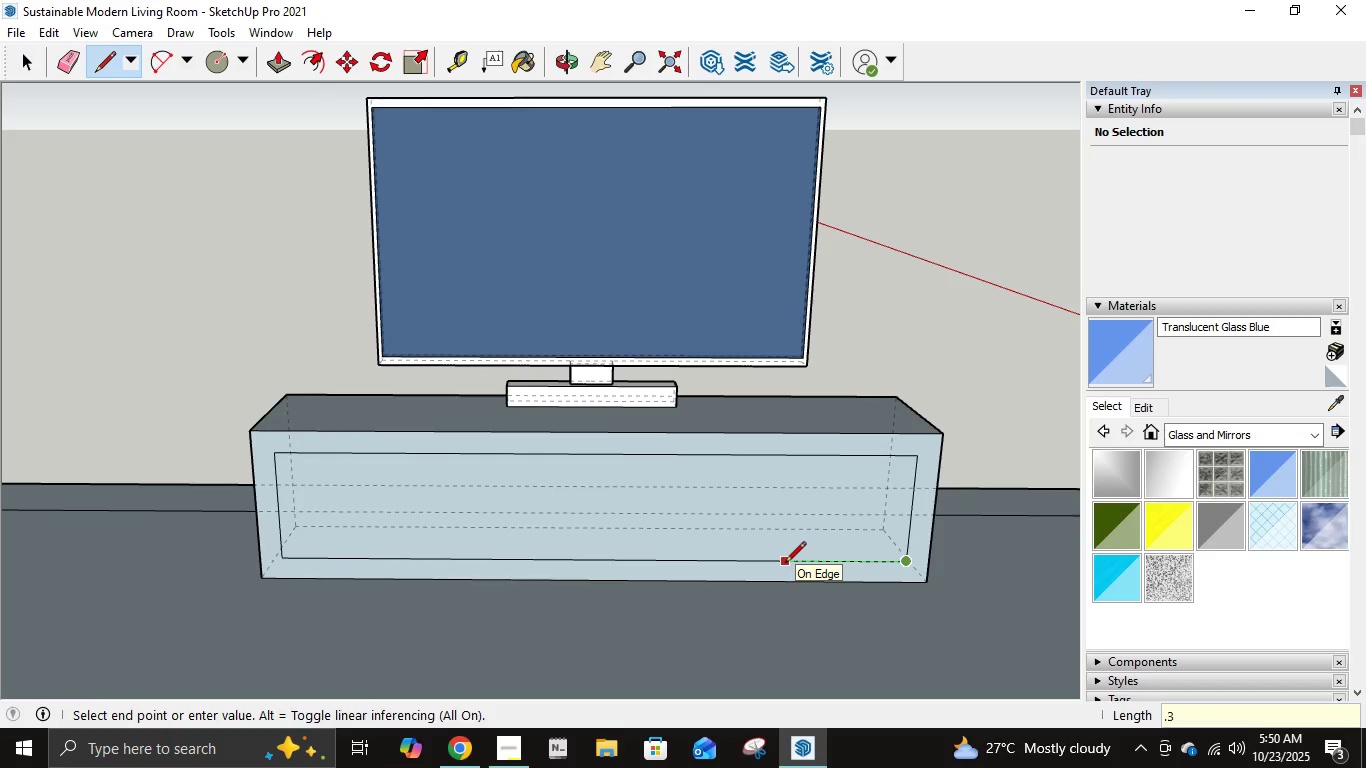 
key(Numpad5)
 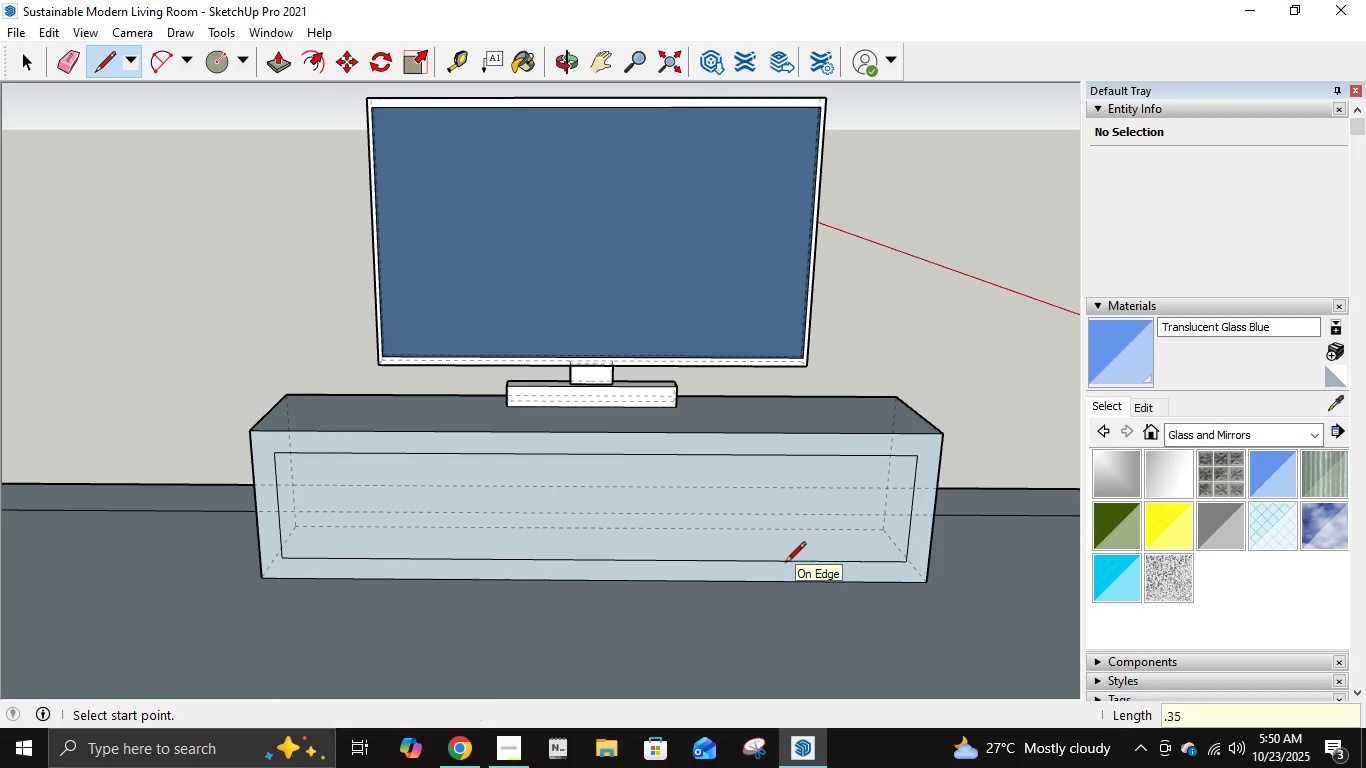 
key(NumpadEnter)
 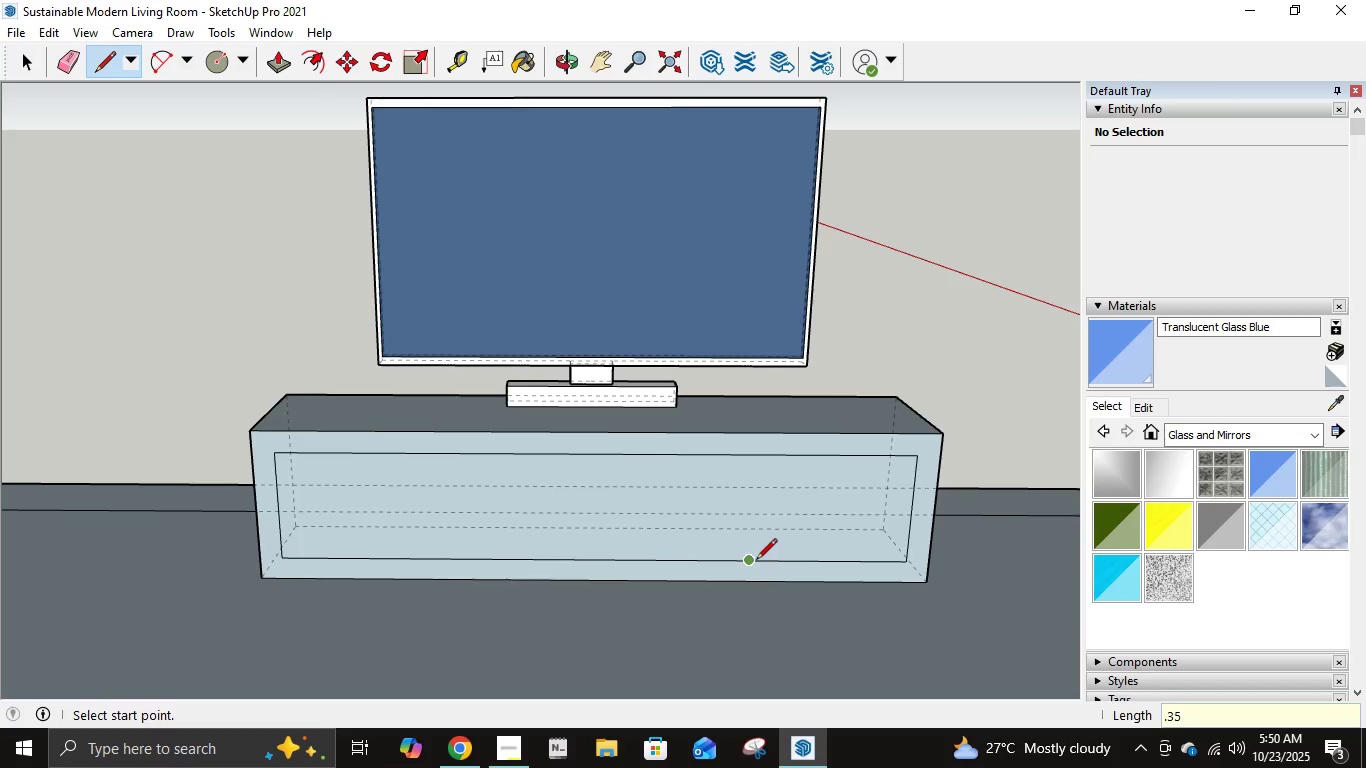 
left_click([751, 561])
 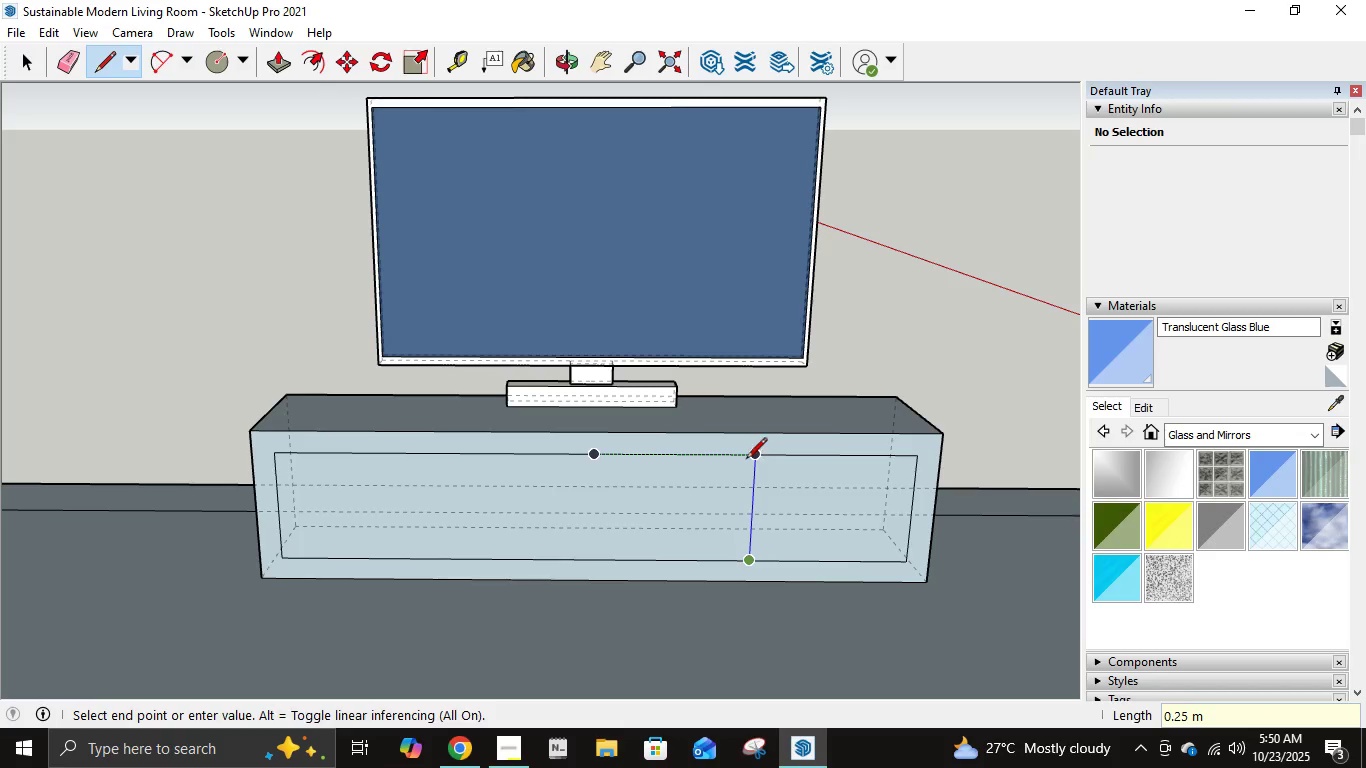 
left_click([746, 460])
 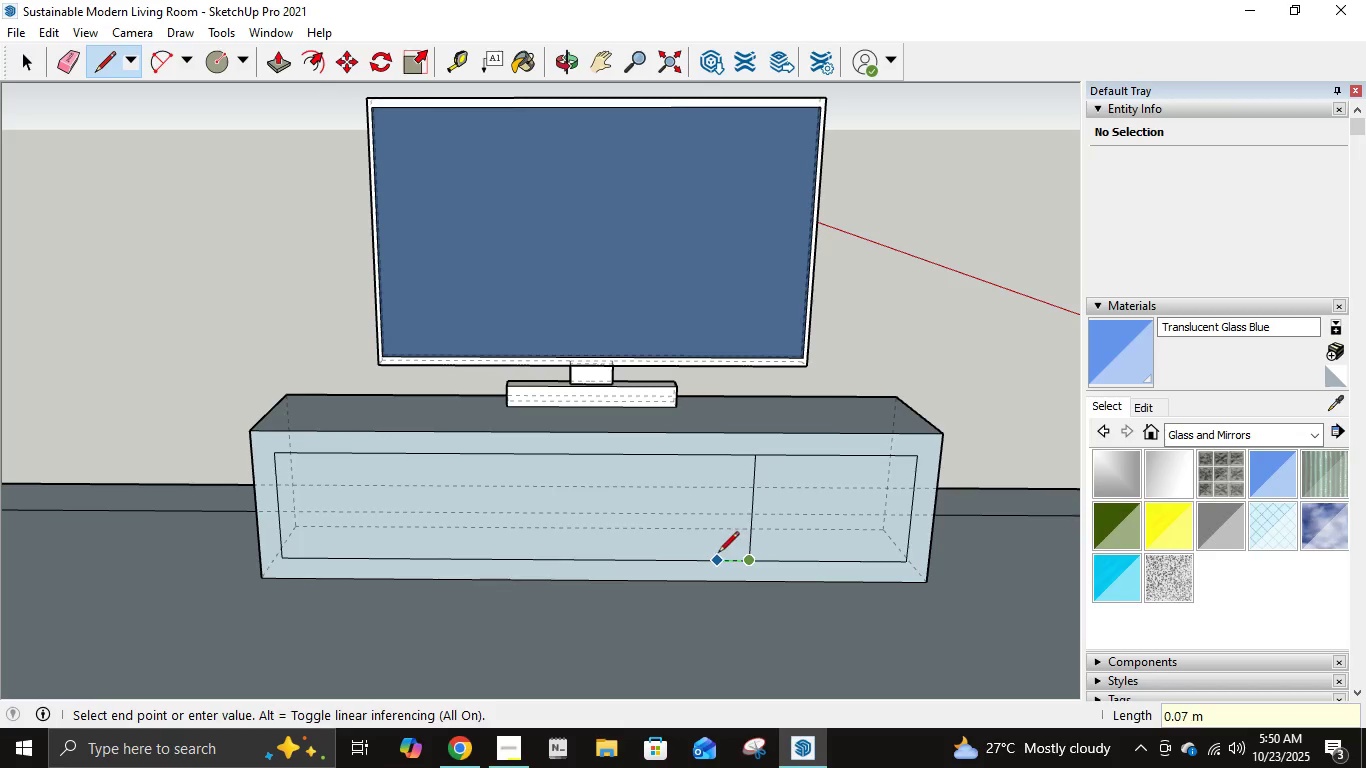 
key(NumpadDecimal)
 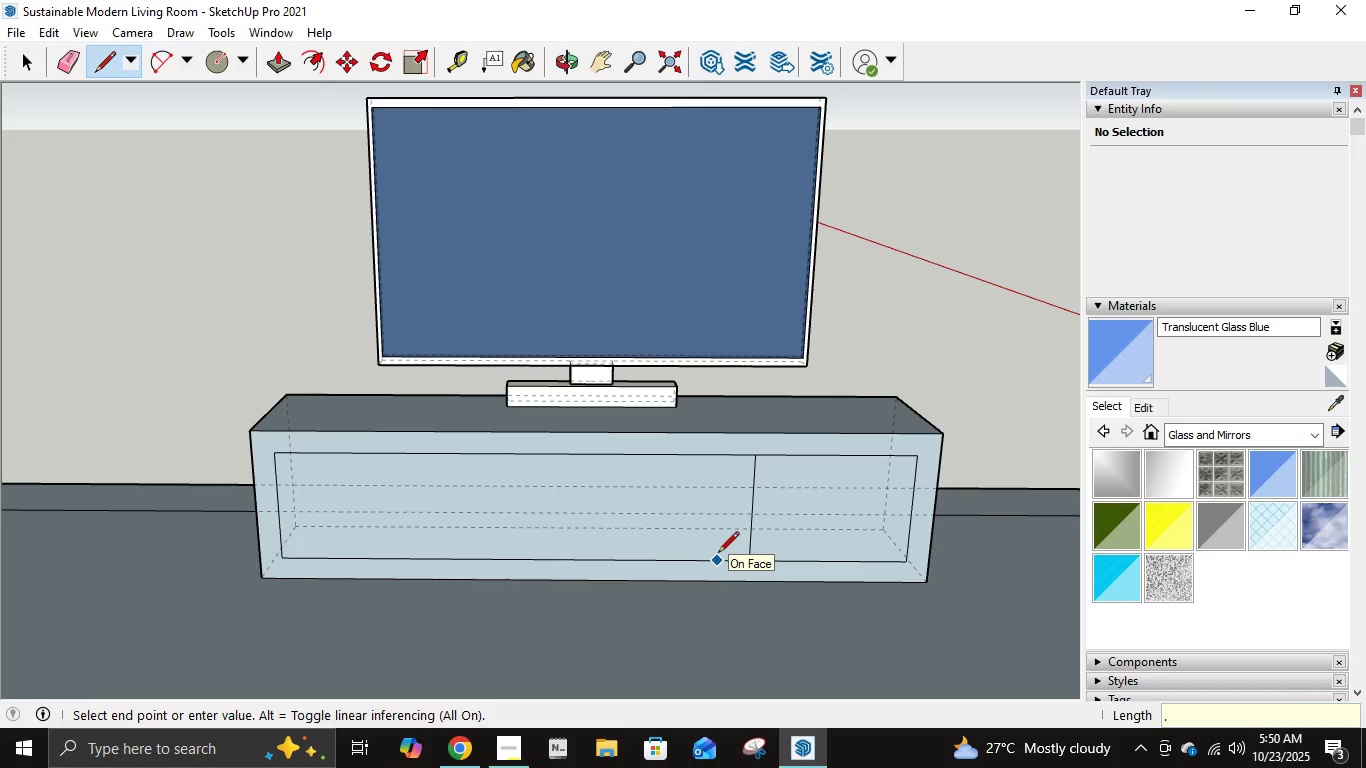 
key(Numpad0)
 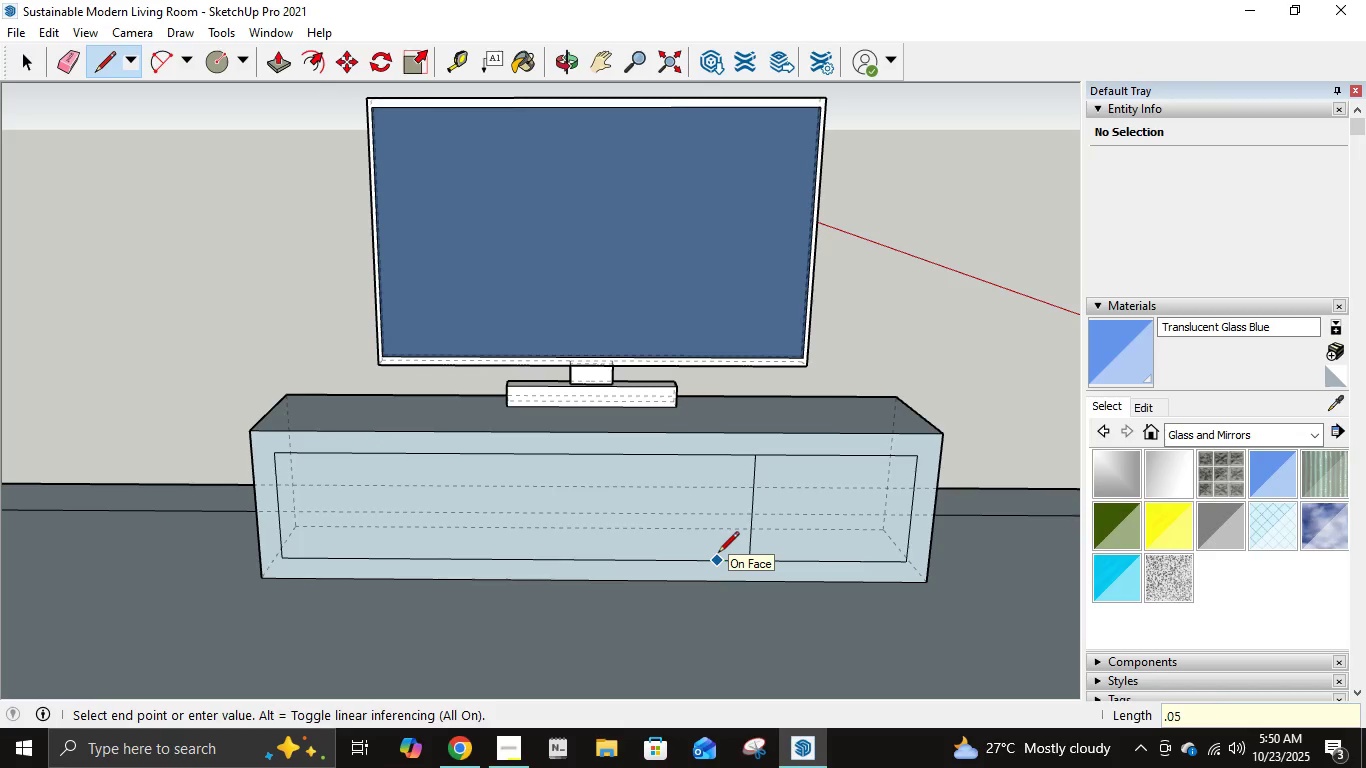 
key(Numpad5)
 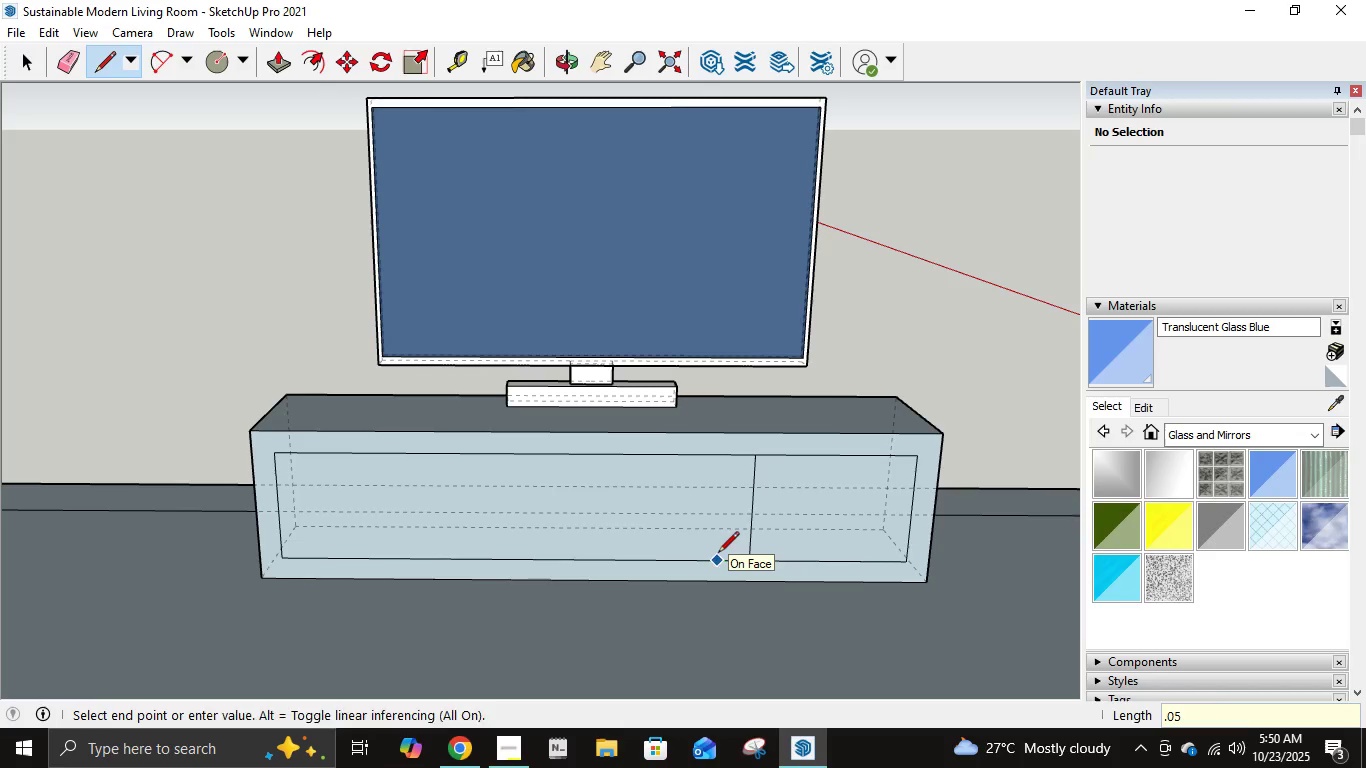 
key(NumpadEnter)
 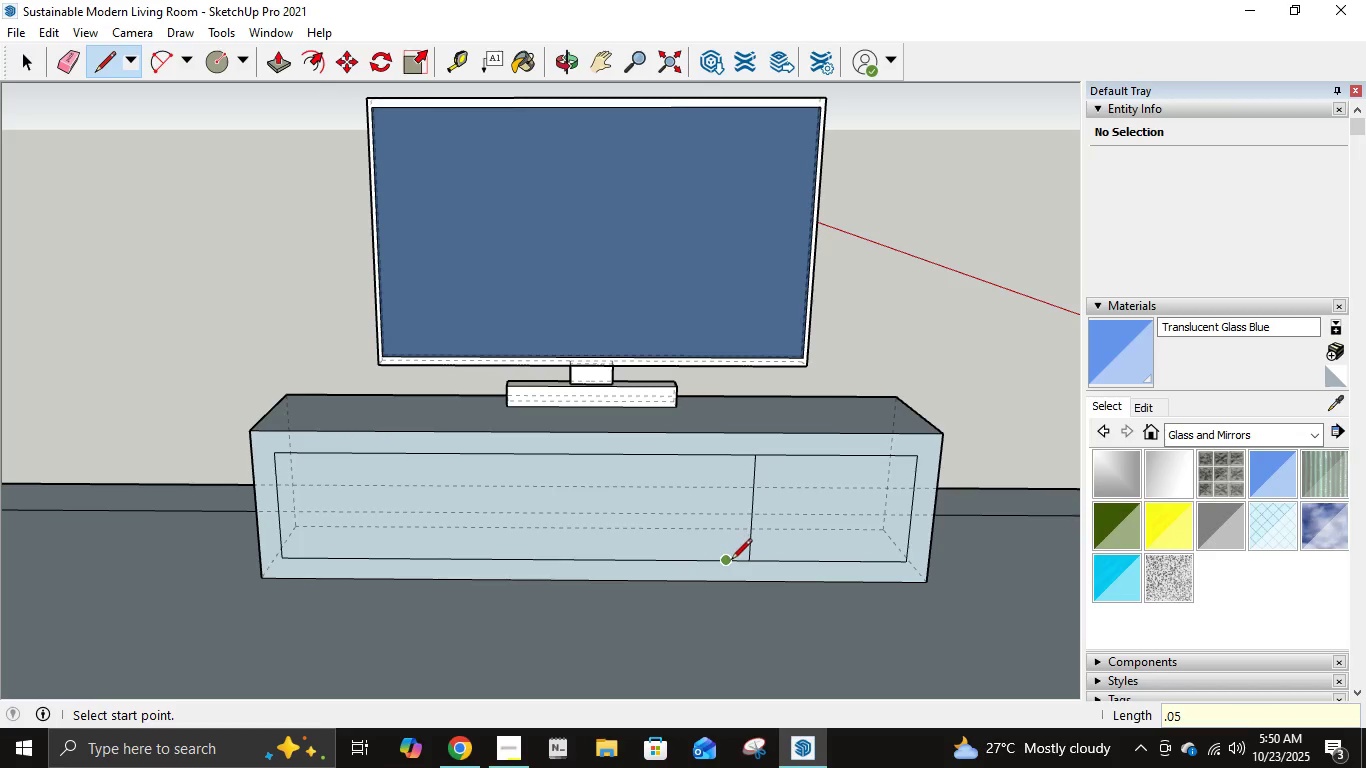 
left_click([731, 561])
 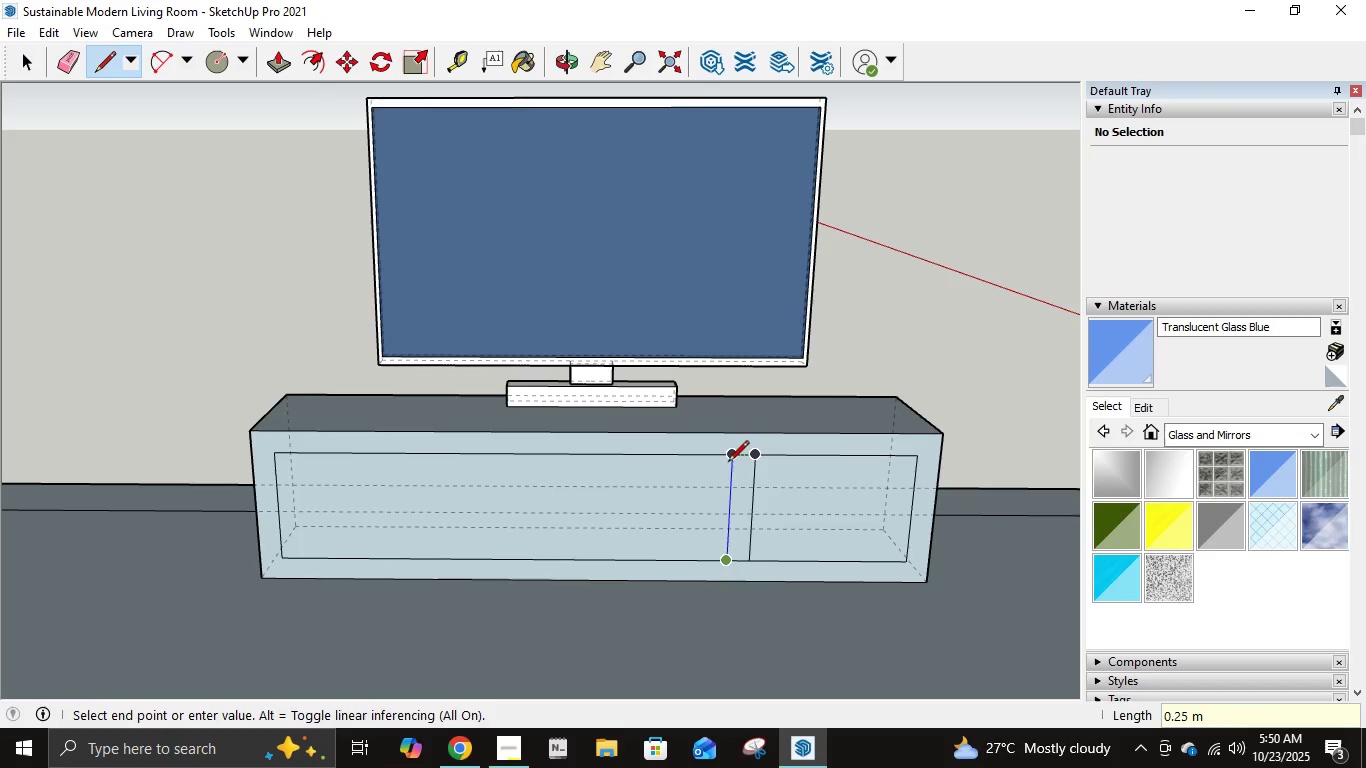 
left_click([728, 463])
 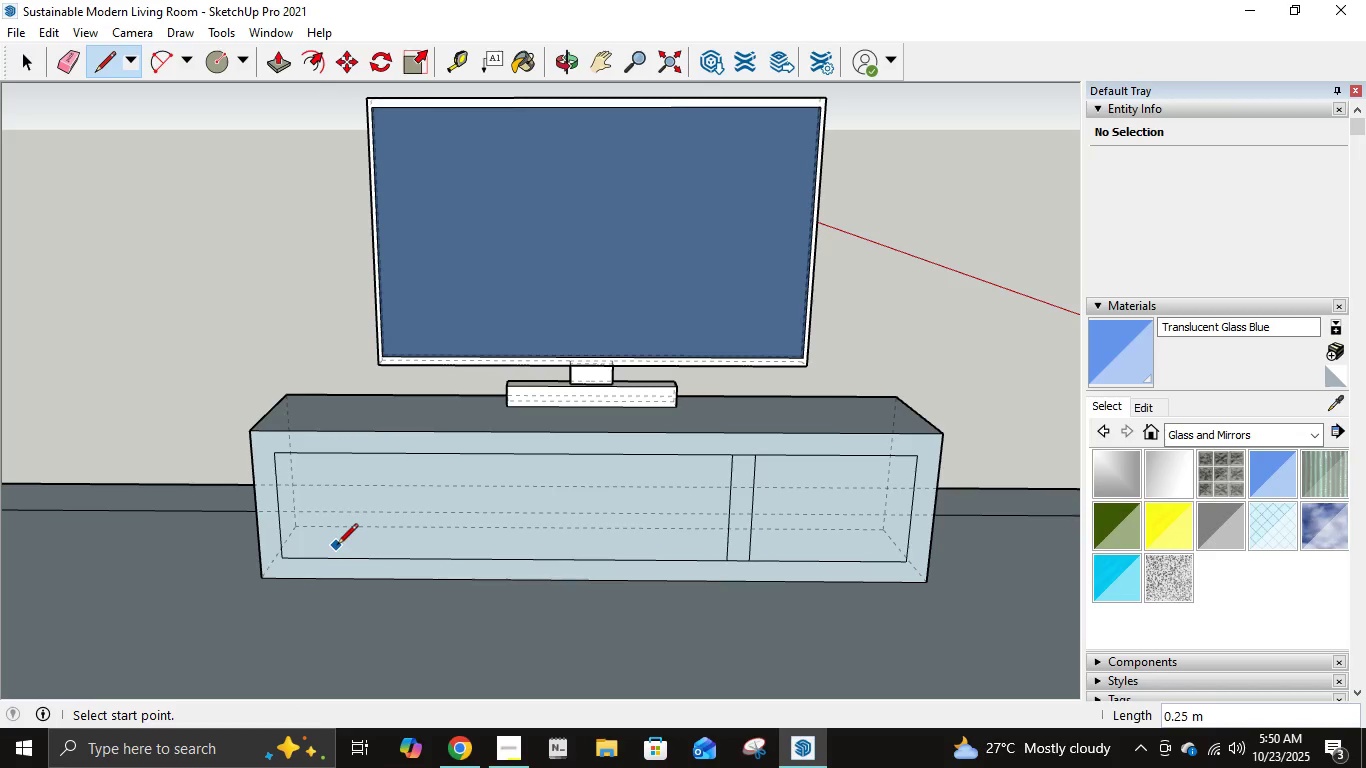 
left_click([281, 554])
 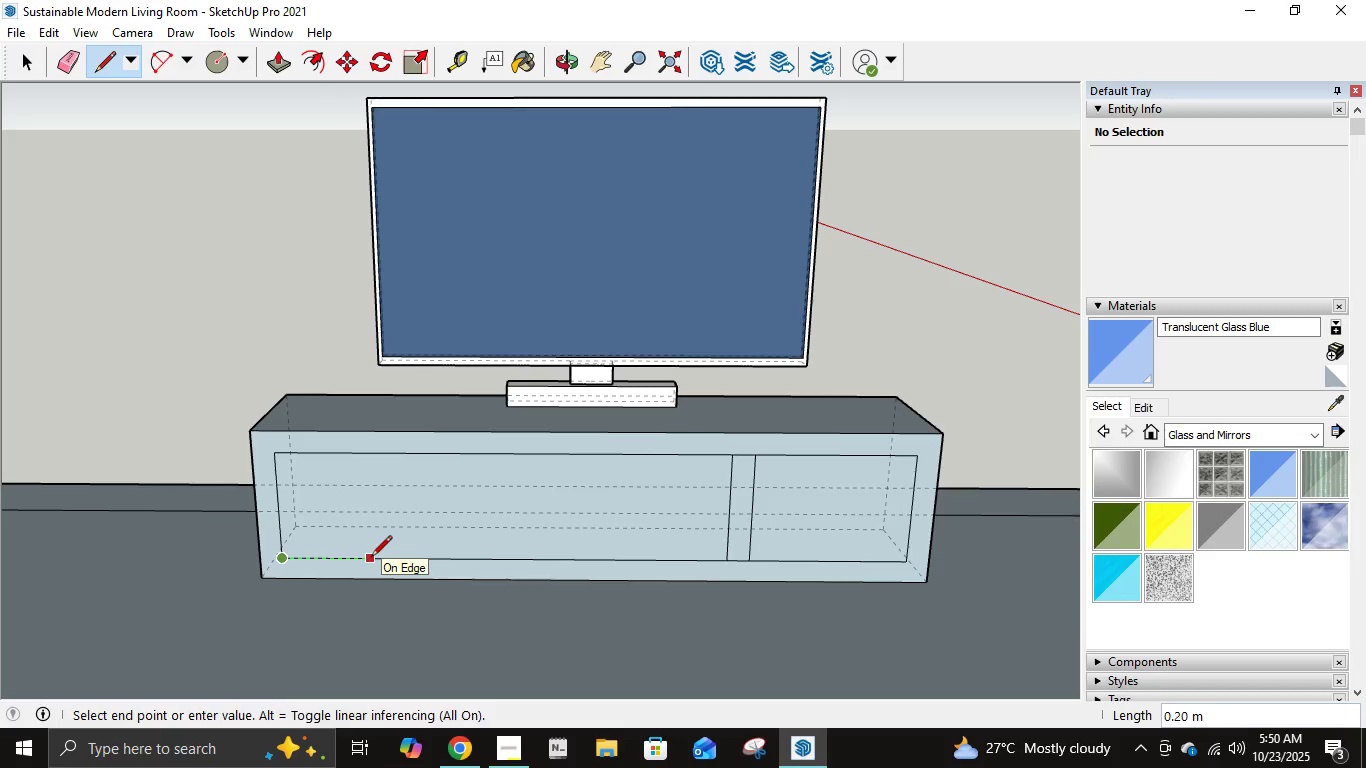 
key(NumpadDecimal)
 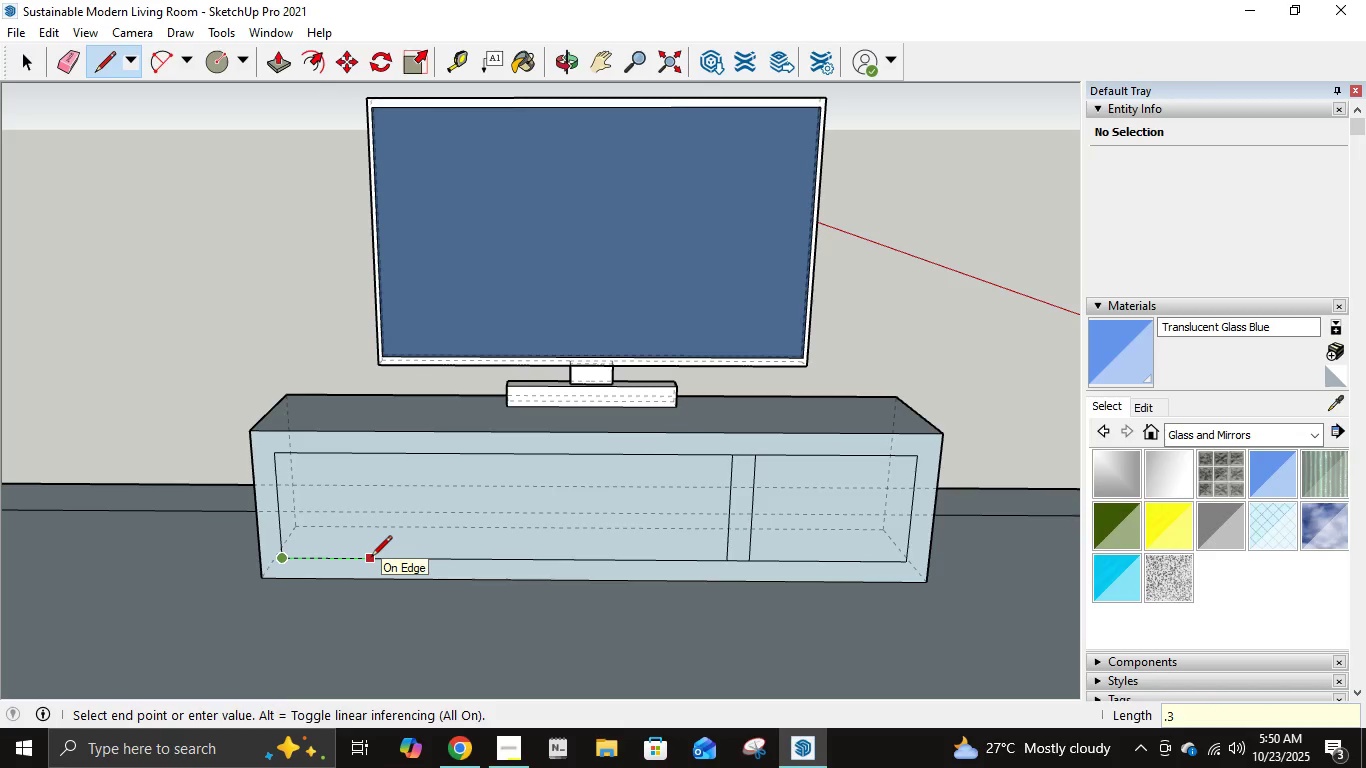 
key(Numpad3)
 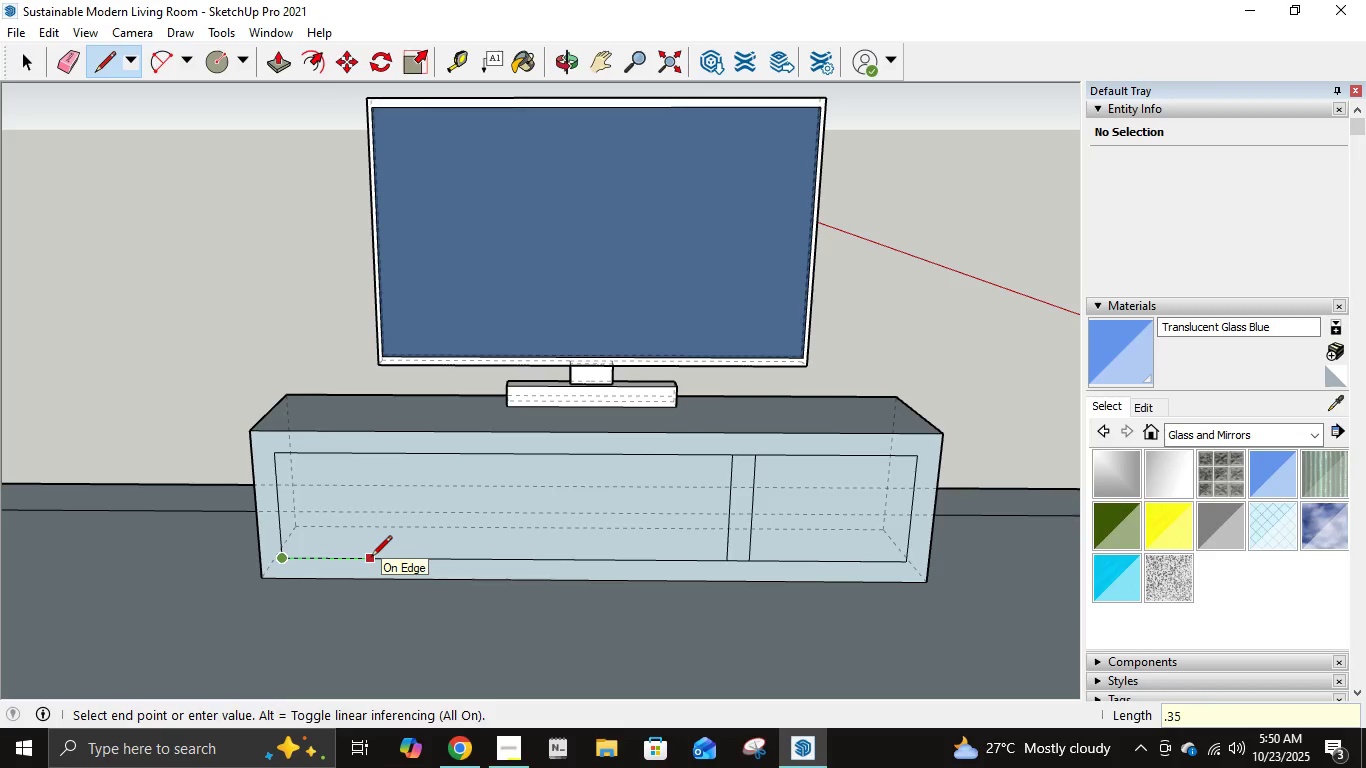 
key(Numpad5)
 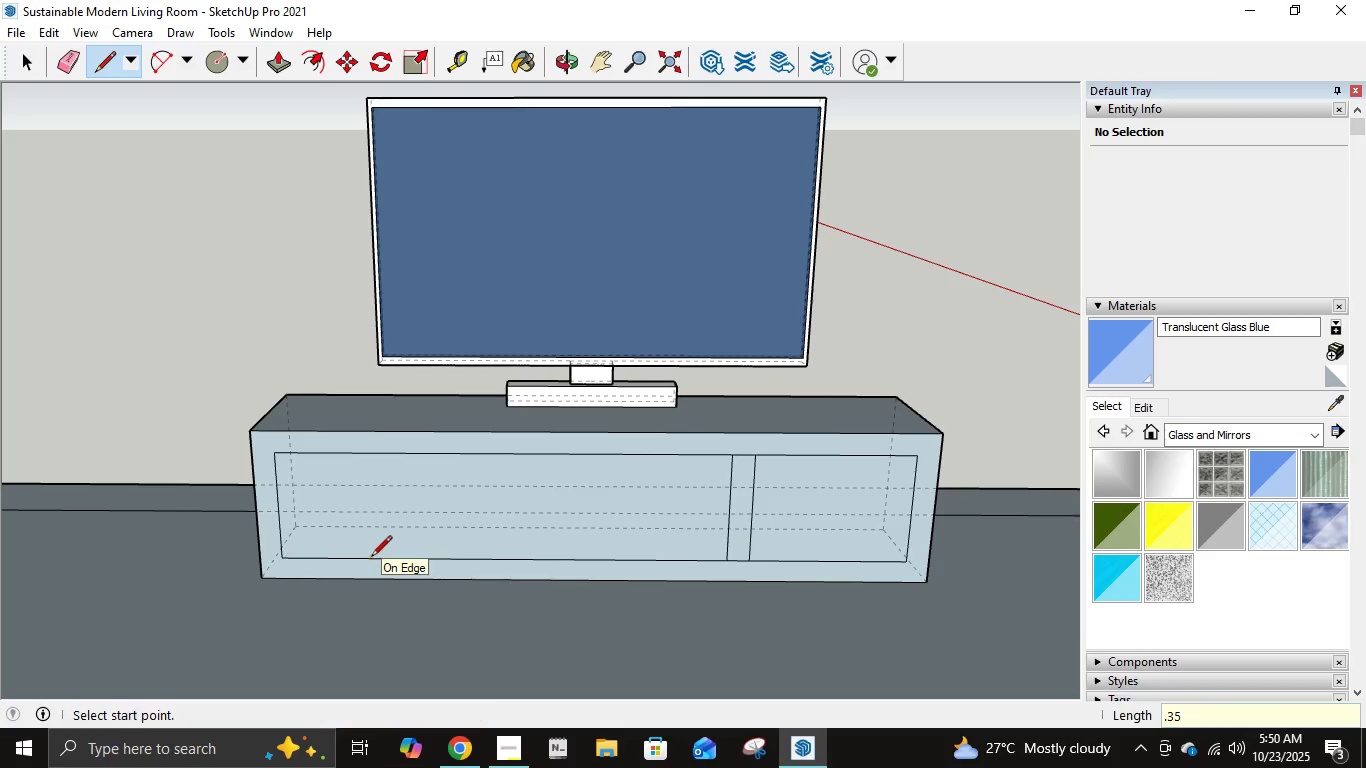 
key(NumpadEnter)
 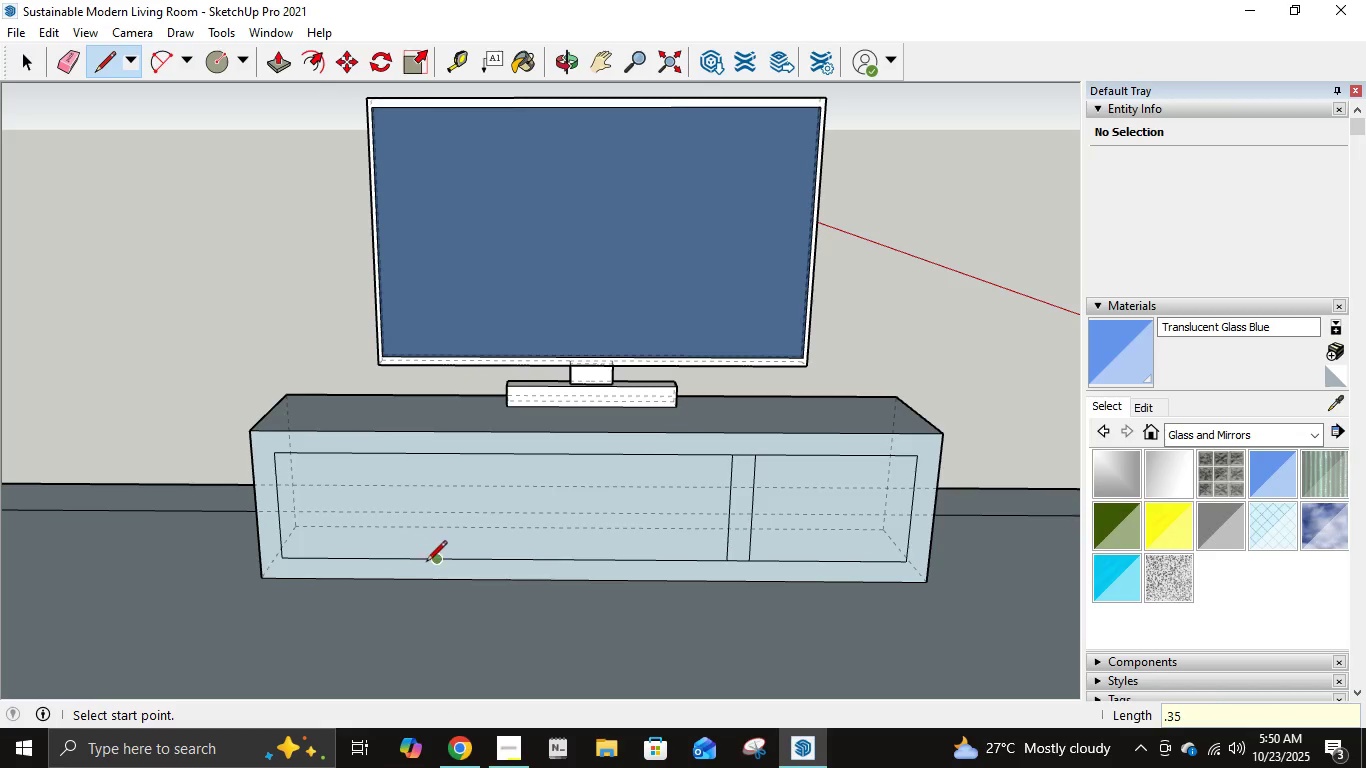 
left_click([431, 564])
 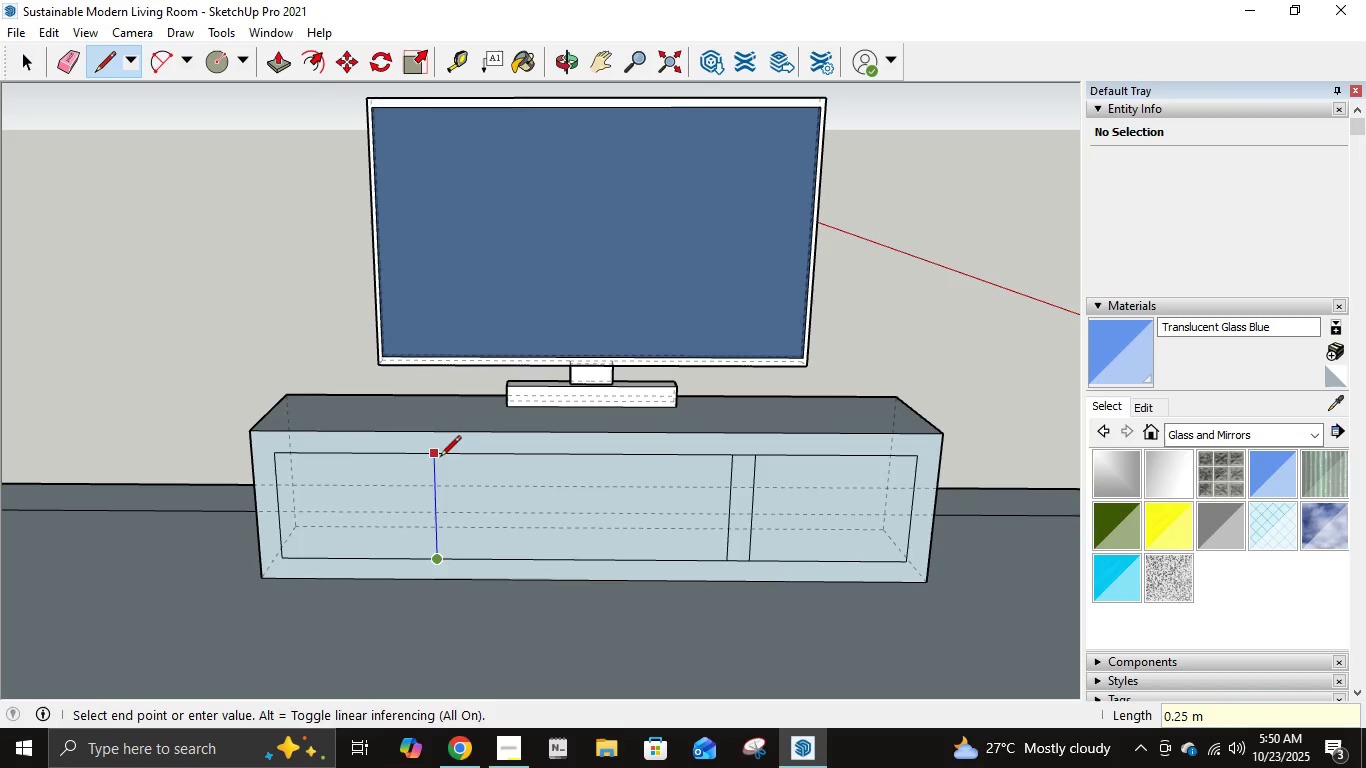 
left_click([439, 457])
 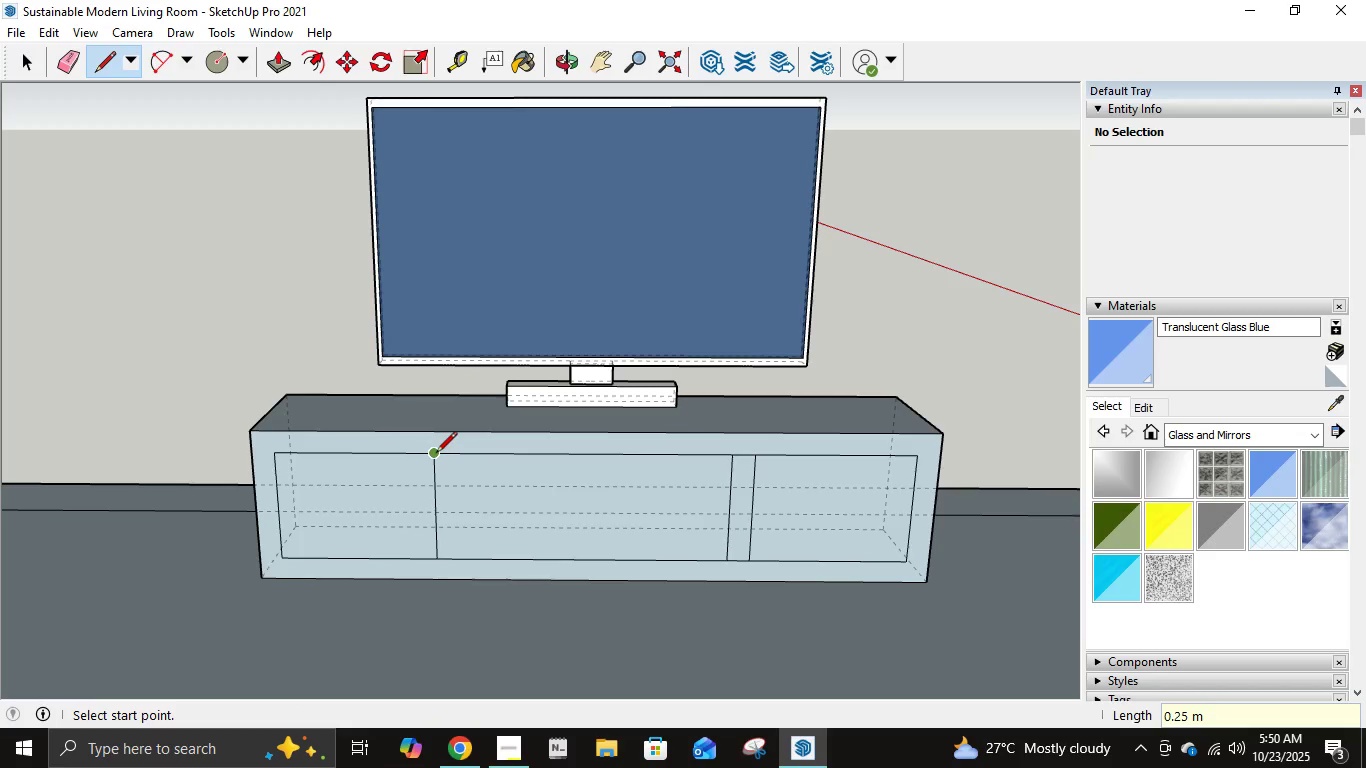 
left_click([436, 454])
 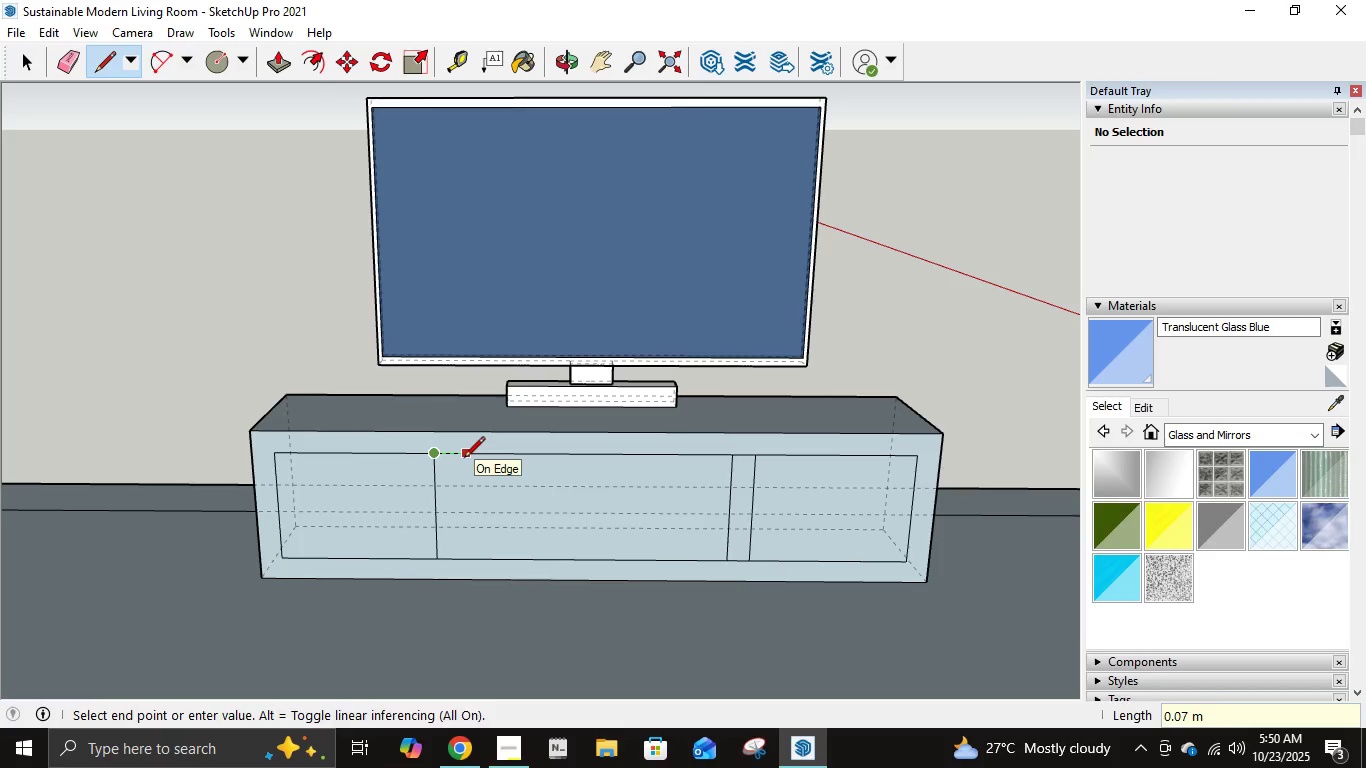 
key(NumpadDecimal)
 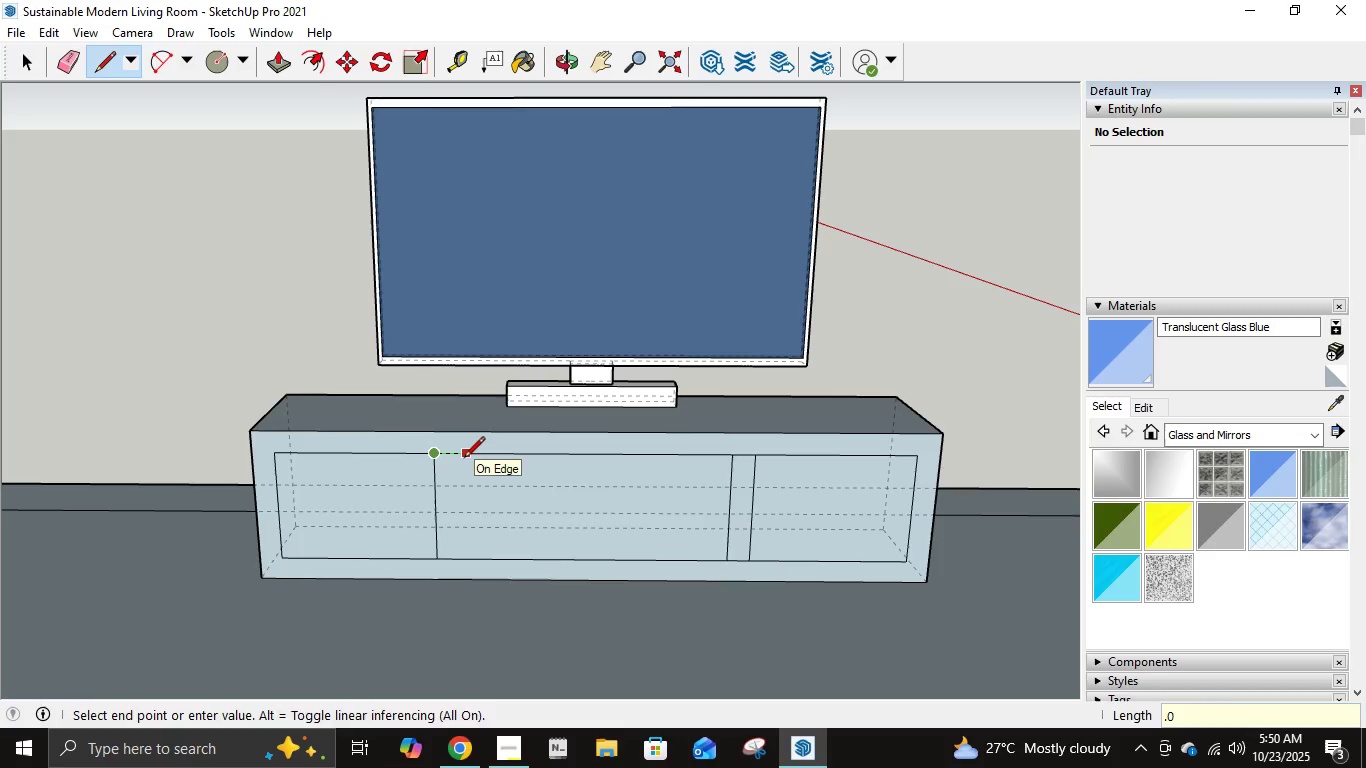 
key(Numpad0)
 